 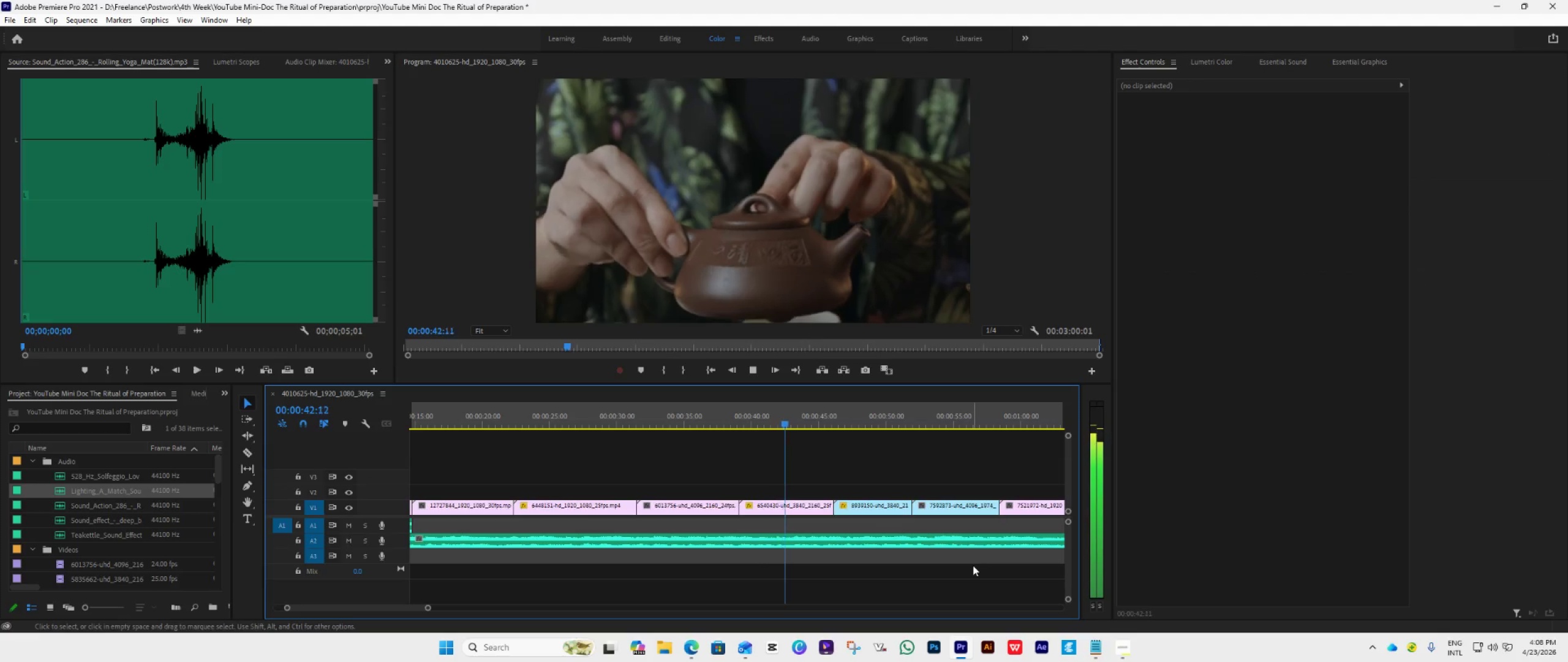 
key(Space)
 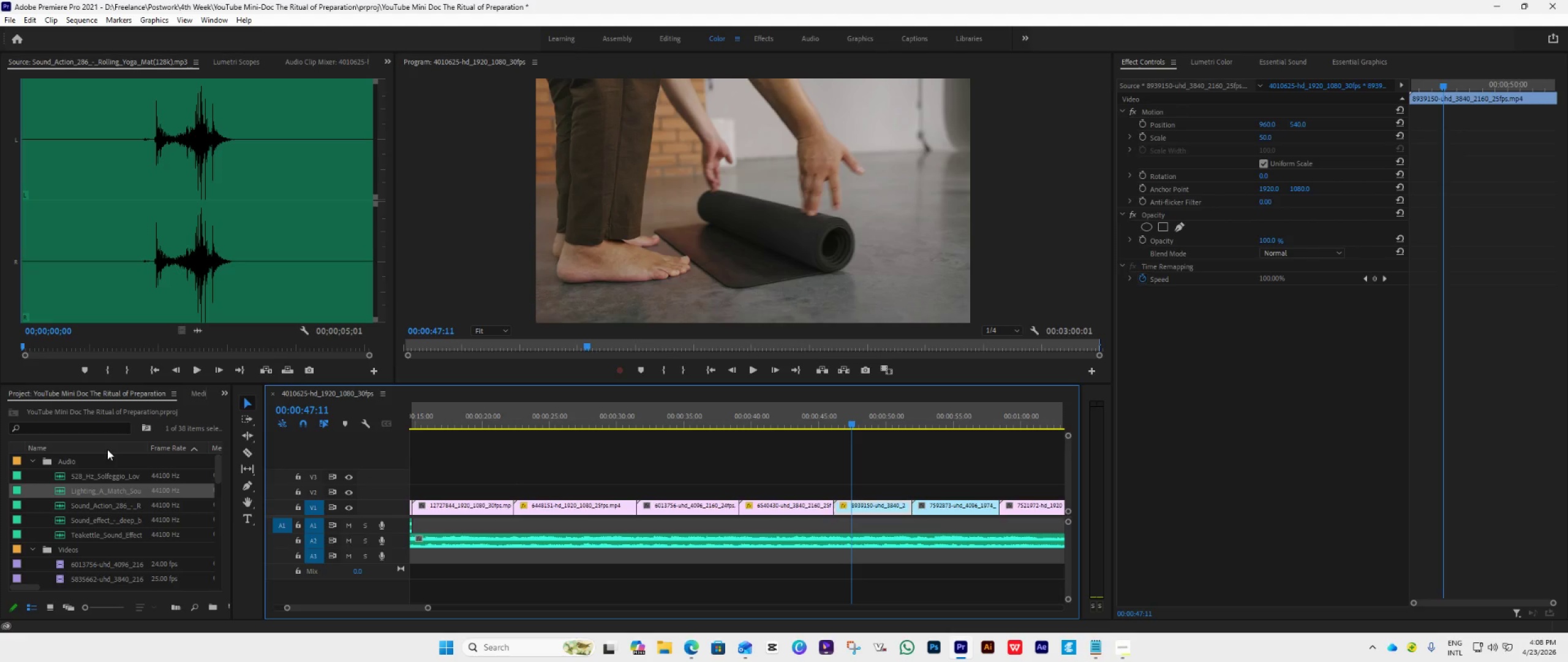 
double_click([67, 510])
 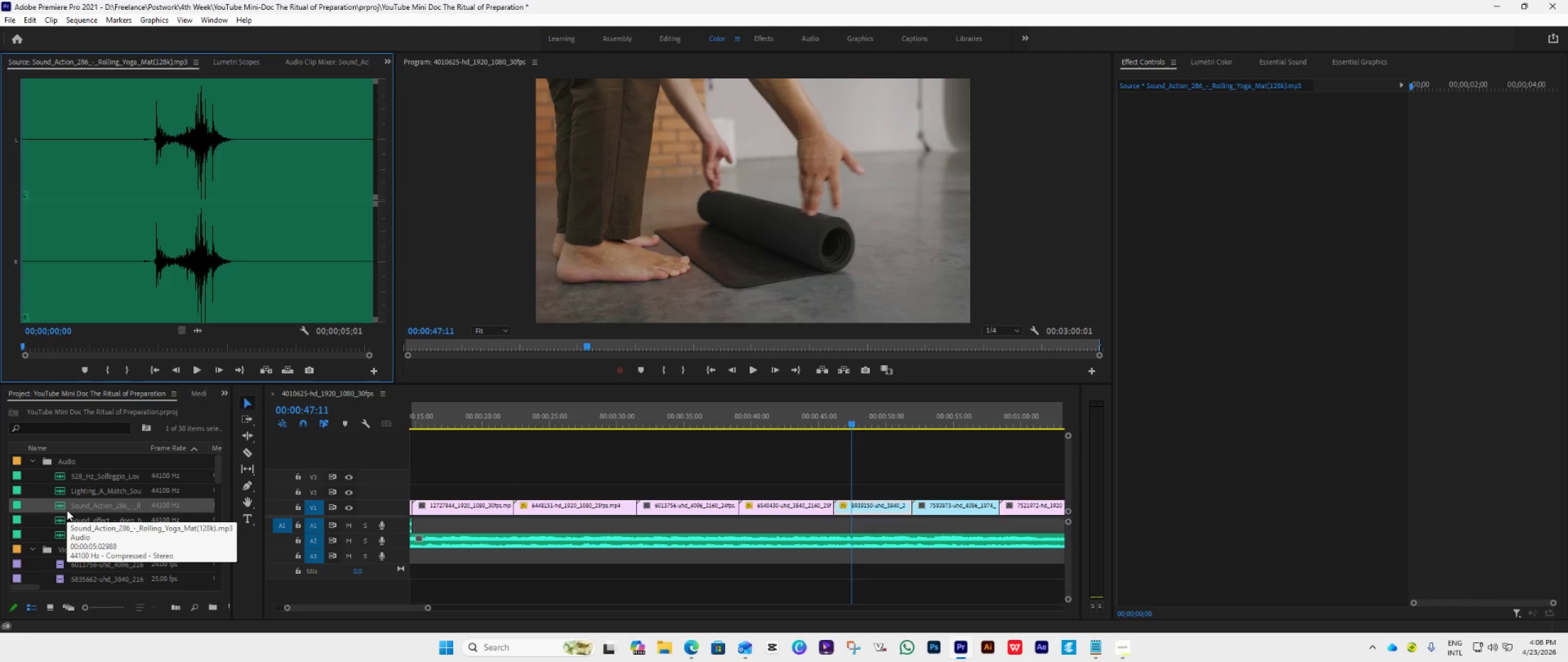 
left_click_drag(start_coordinate=[83, 511], to_coordinate=[737, 525])
 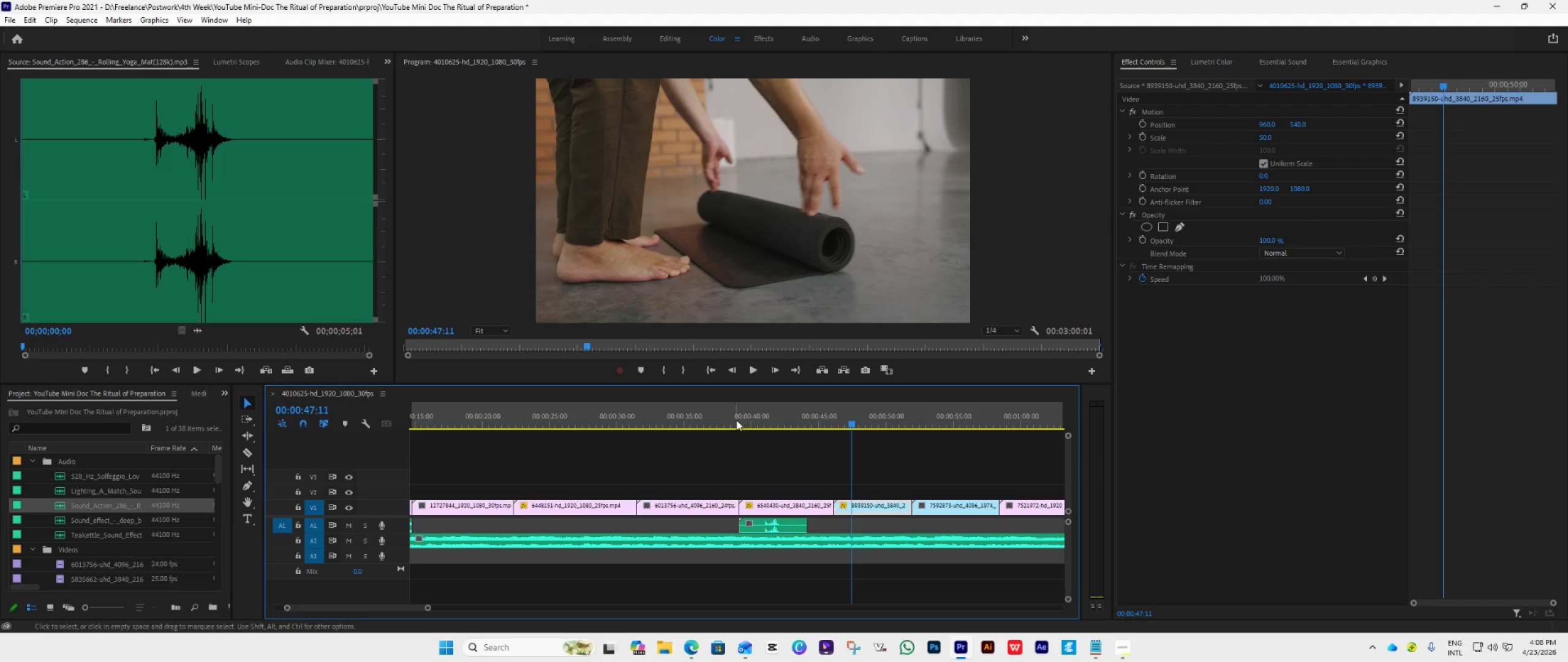 
left_click([733, 418])
 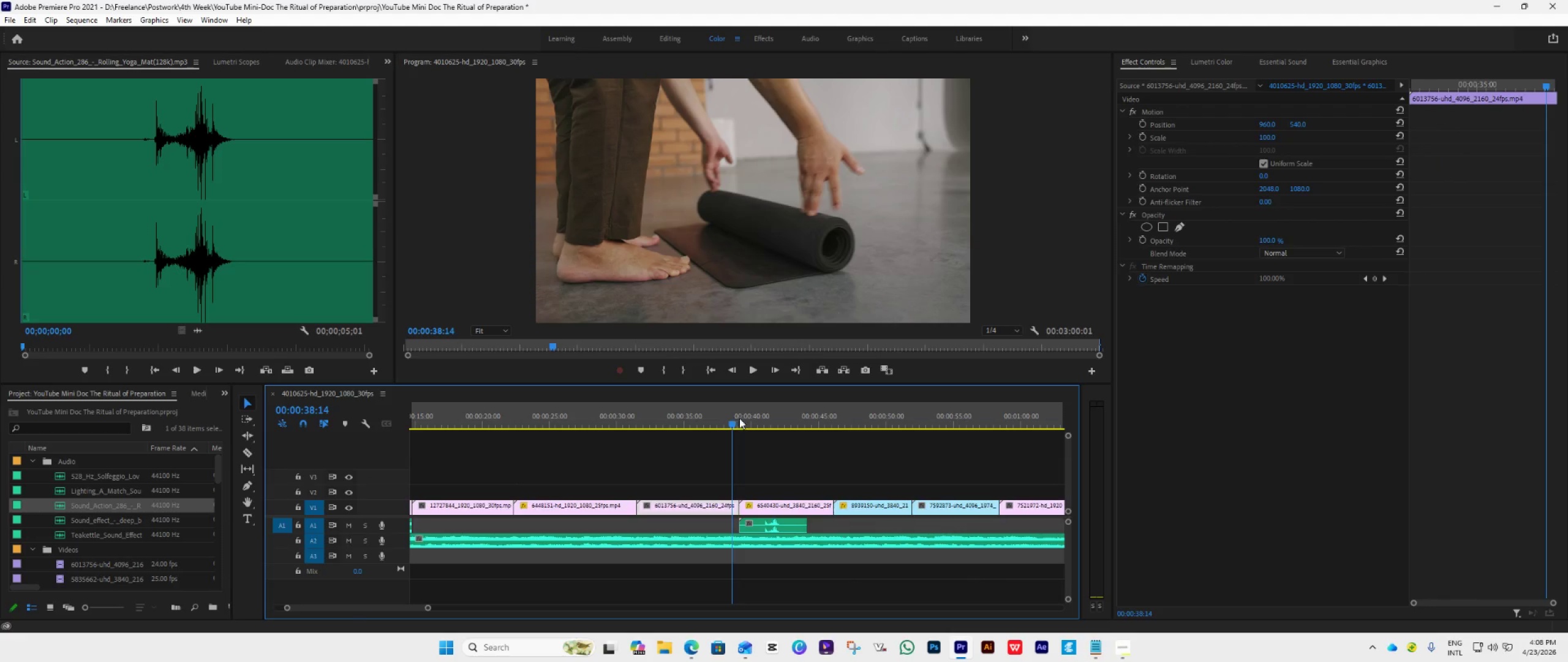 
key(Space)
 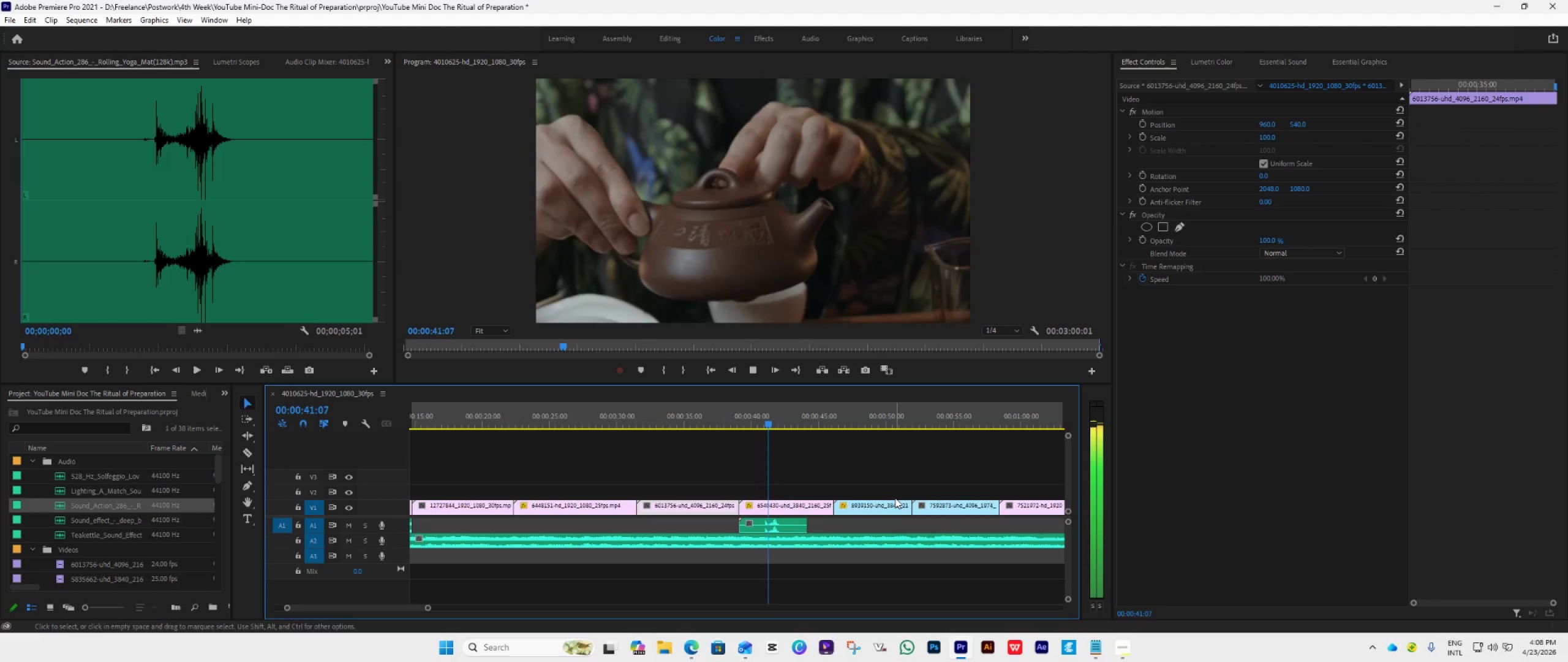 
key(Space)
 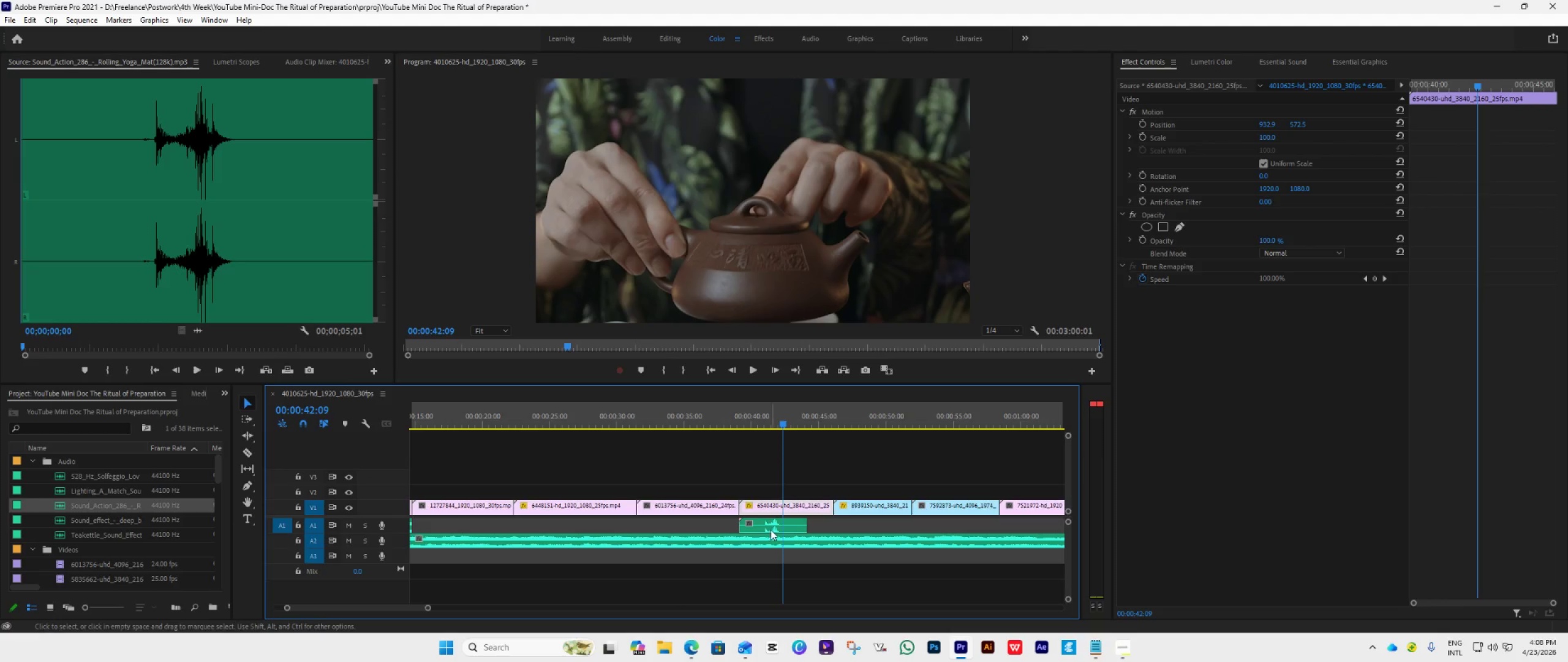 
left_click_drag(start_coordinate=[772, 527], to_coordinate=[863, 519])
 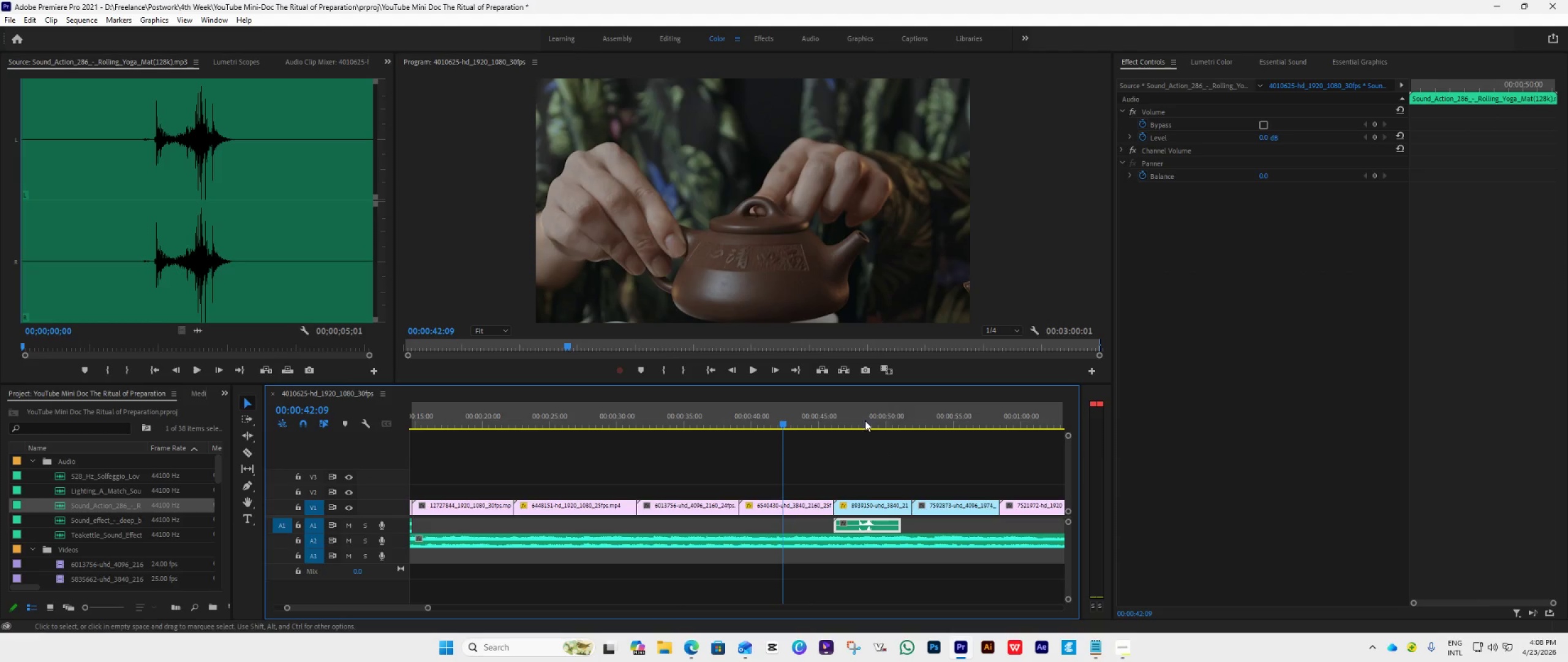 
left_click([861, 414])
 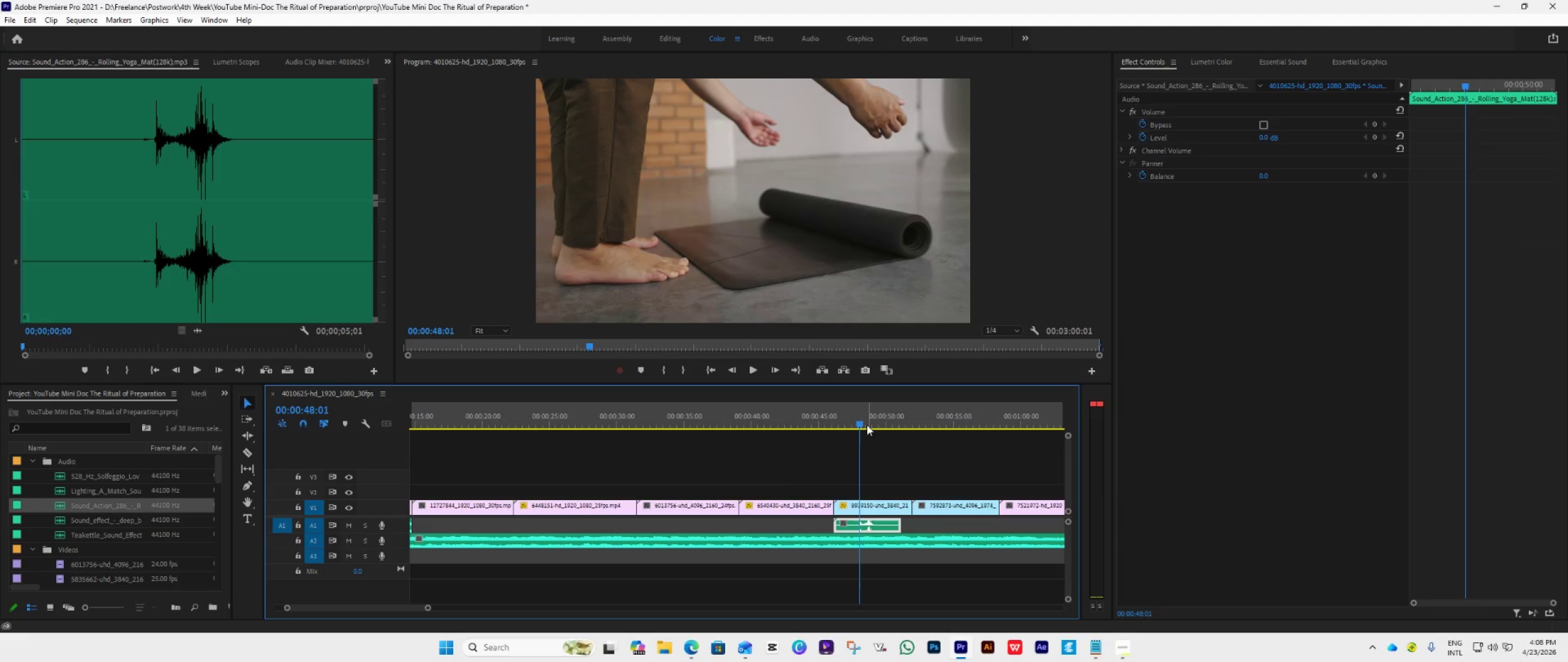 
left_click_drag(start_coordinate=[855, 421], to_coordinate=[842, 432])
 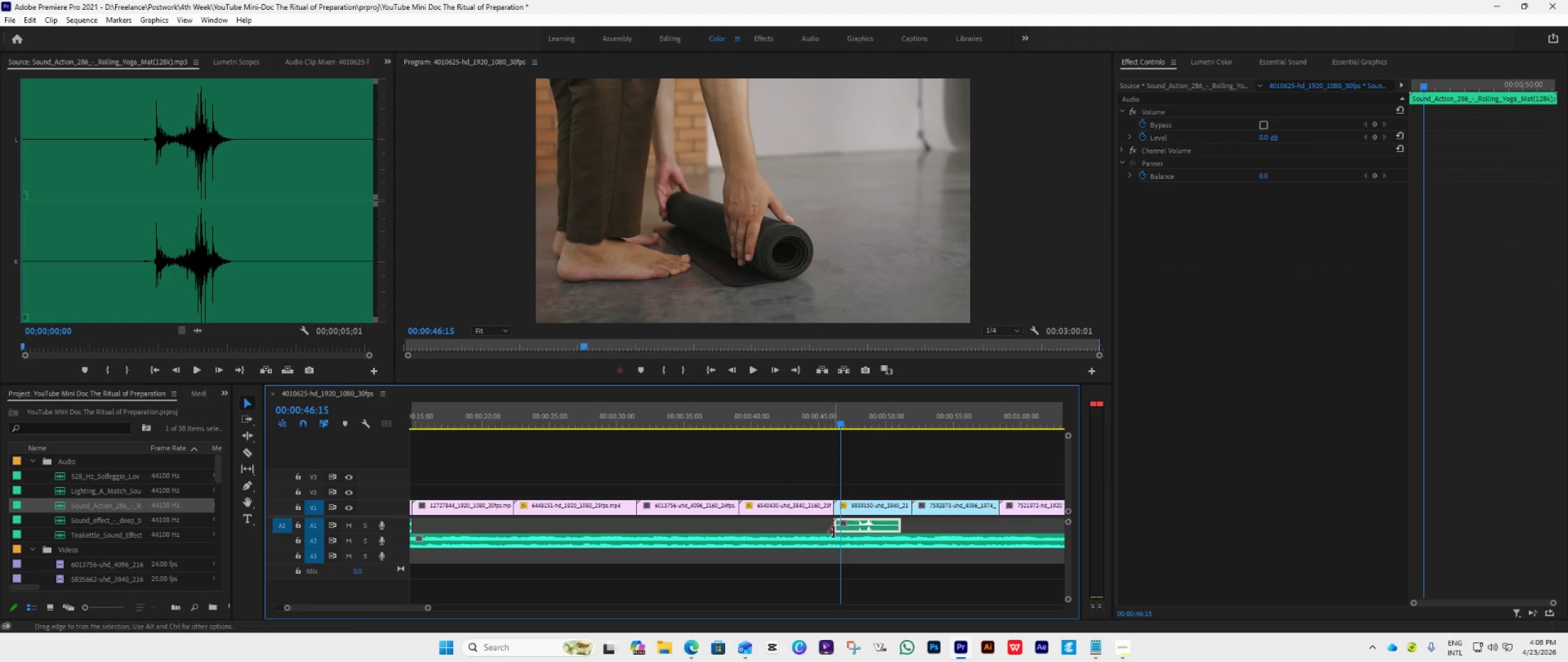 
scroll: coordinate [809, 584], scroll_direction: down, amount: 9.0
 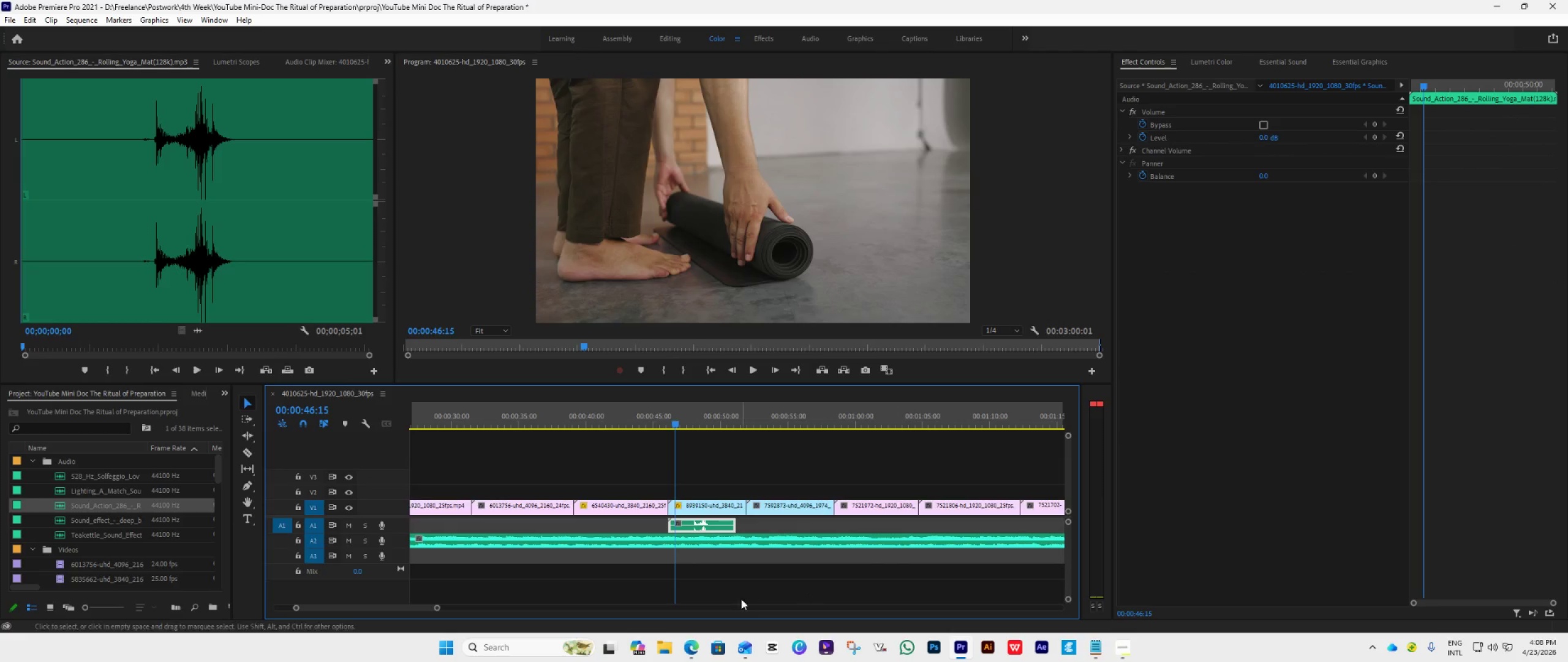 
key(Space)
 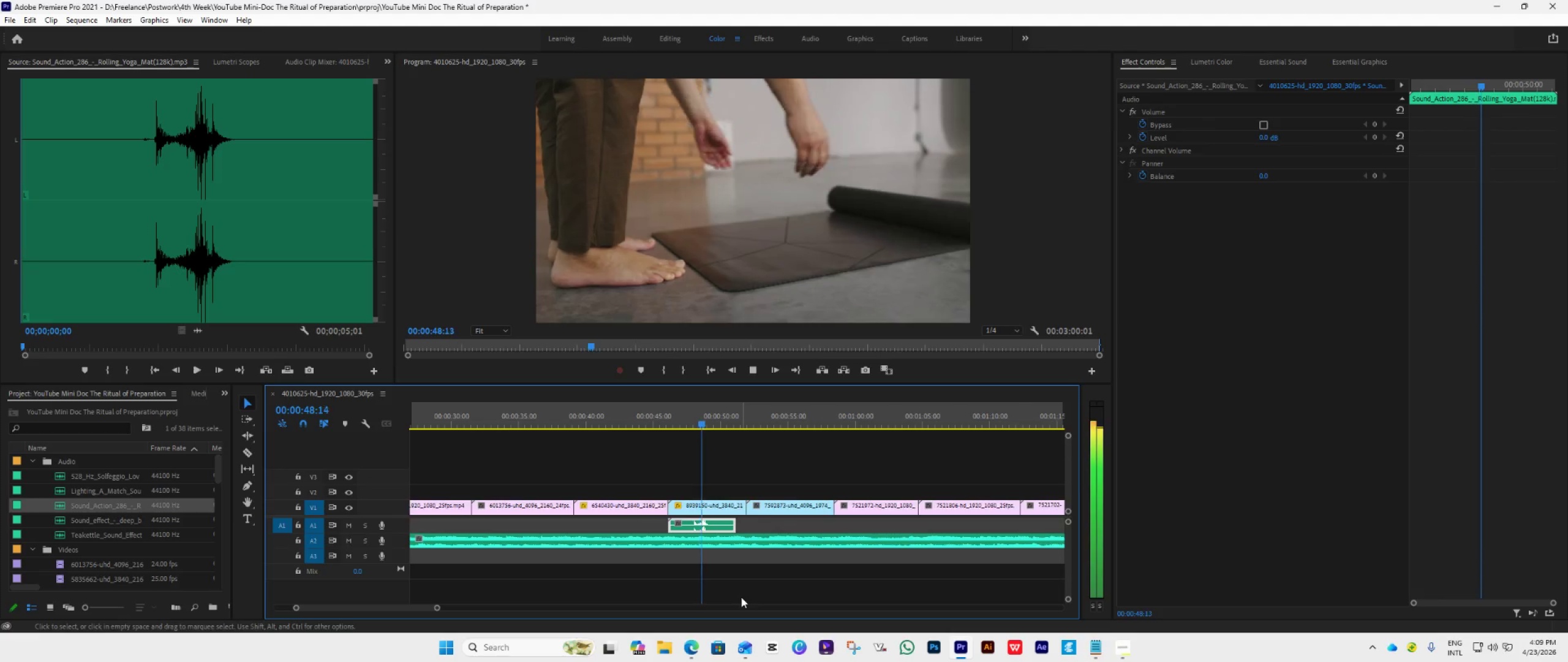 
key(Space)
 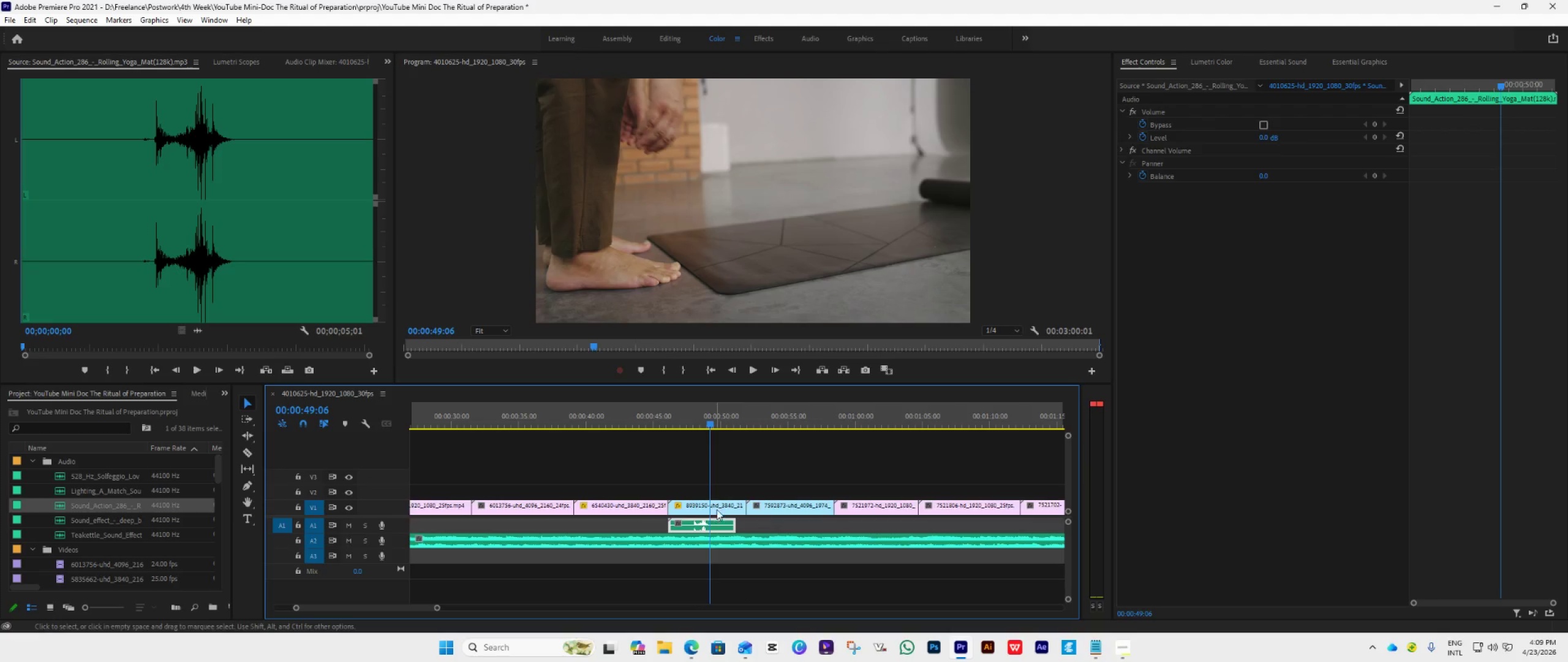 
left_click([719, 505])
 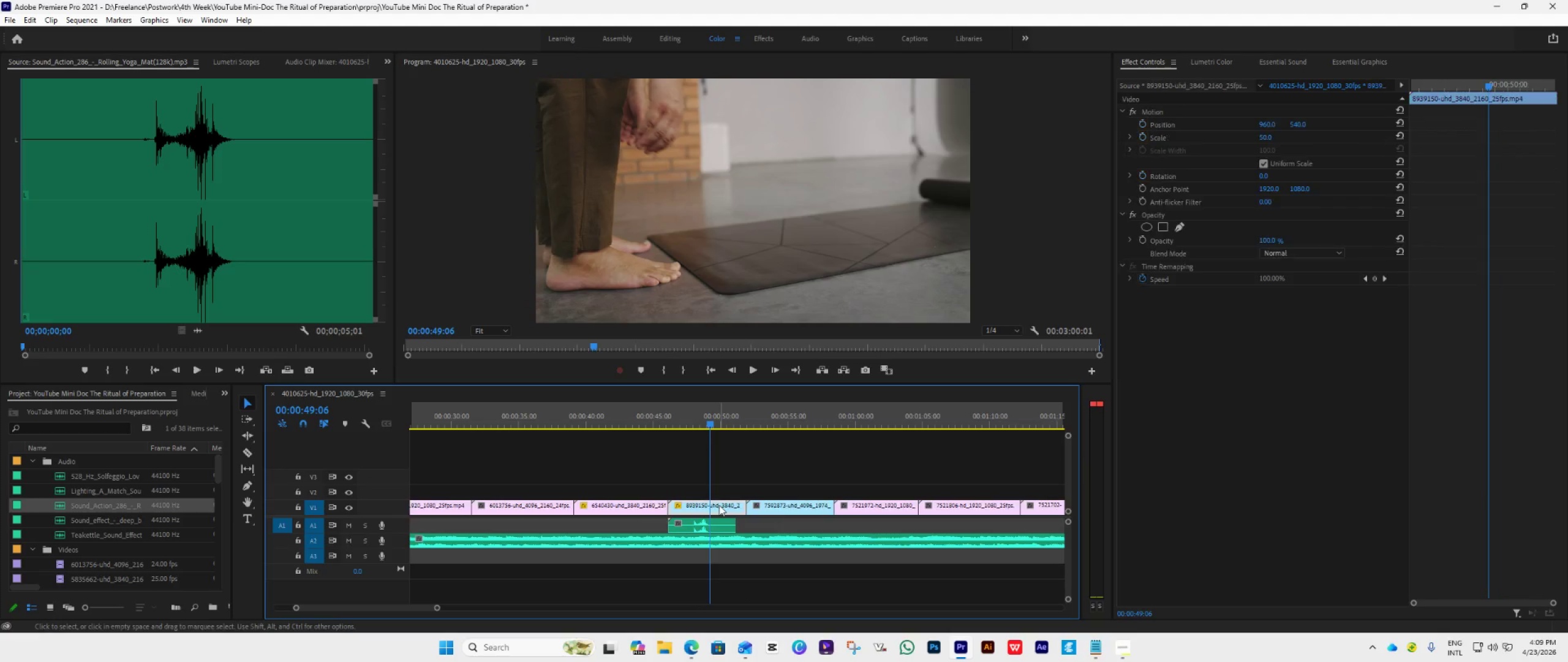 
right_click([719, 505])
 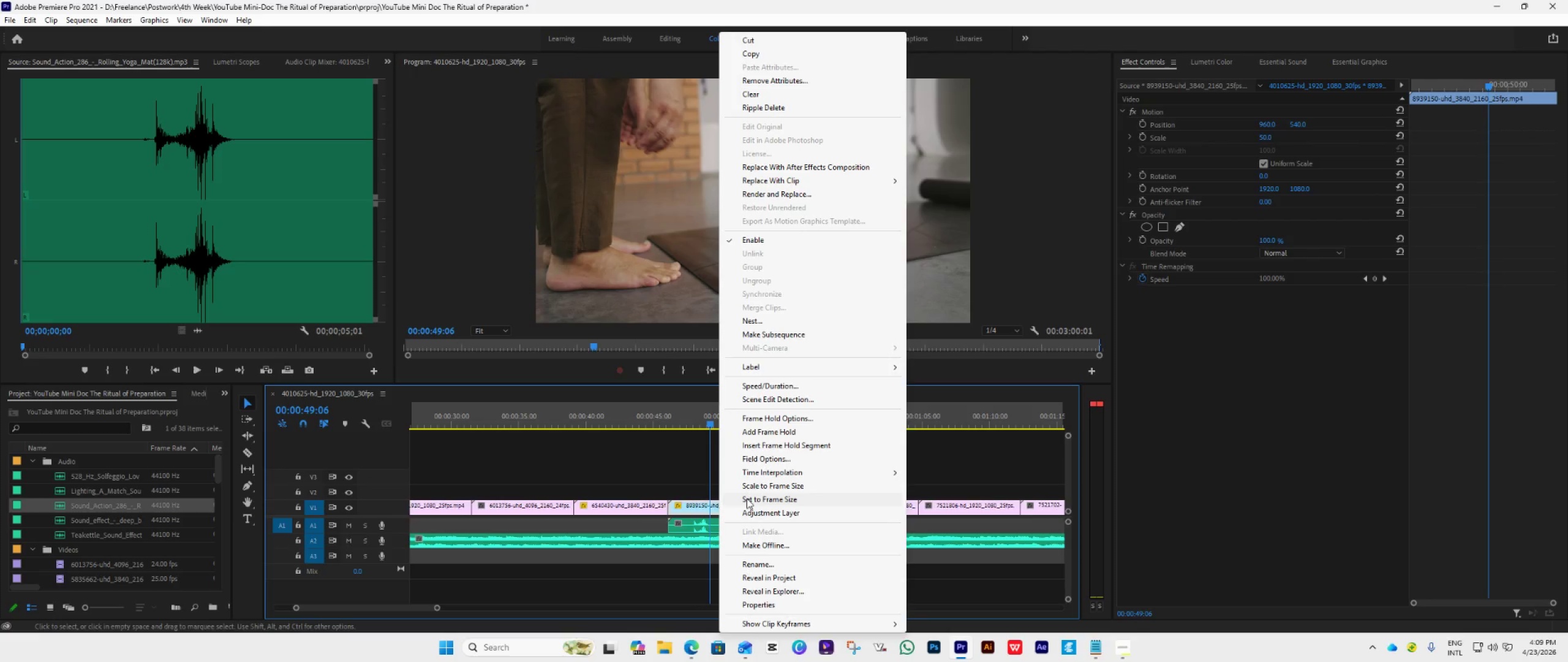 
left_click([749, 498])
 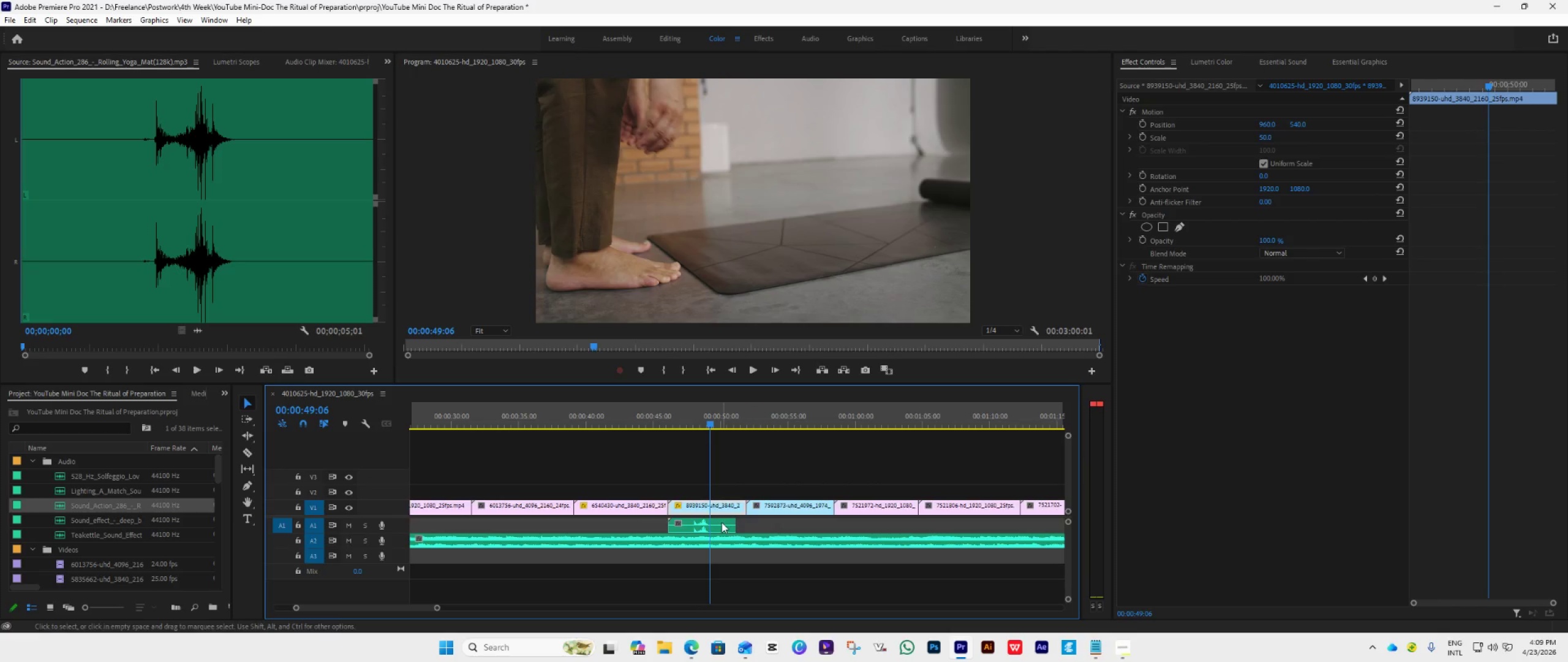 
wait(8.39)
 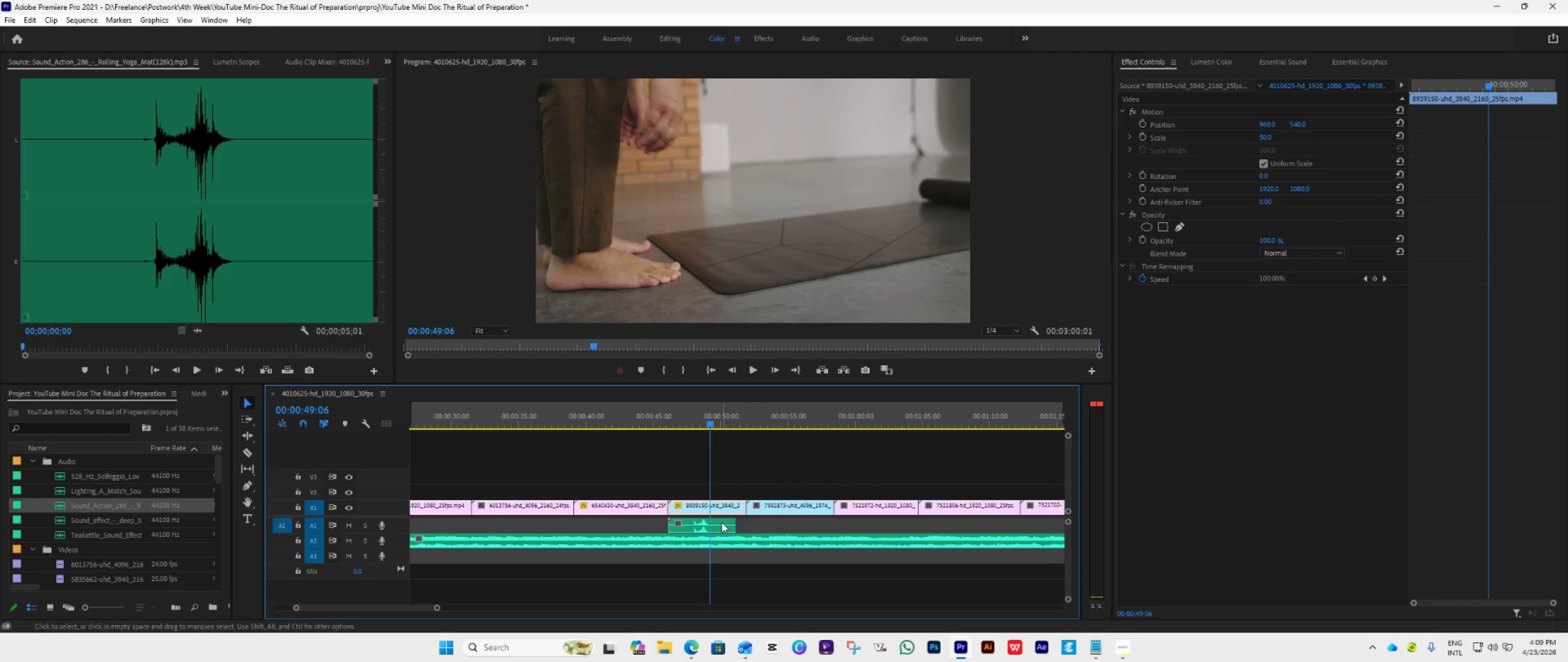 
left_click_drag(start_coordinate=[715, 525], to_coordinate=[675, 528])
 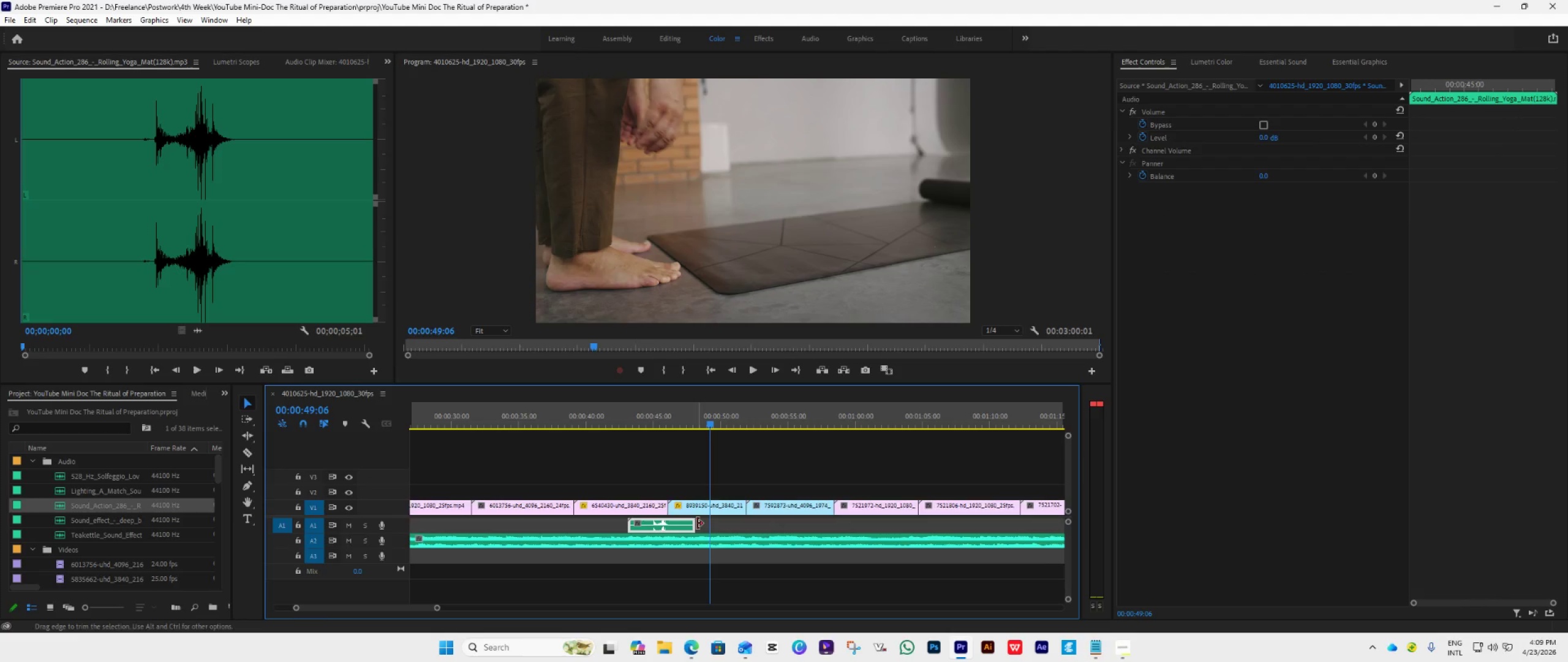 
left_click_drag(start_coordinate=[698, 522], to_coordinate=[673, 550])
 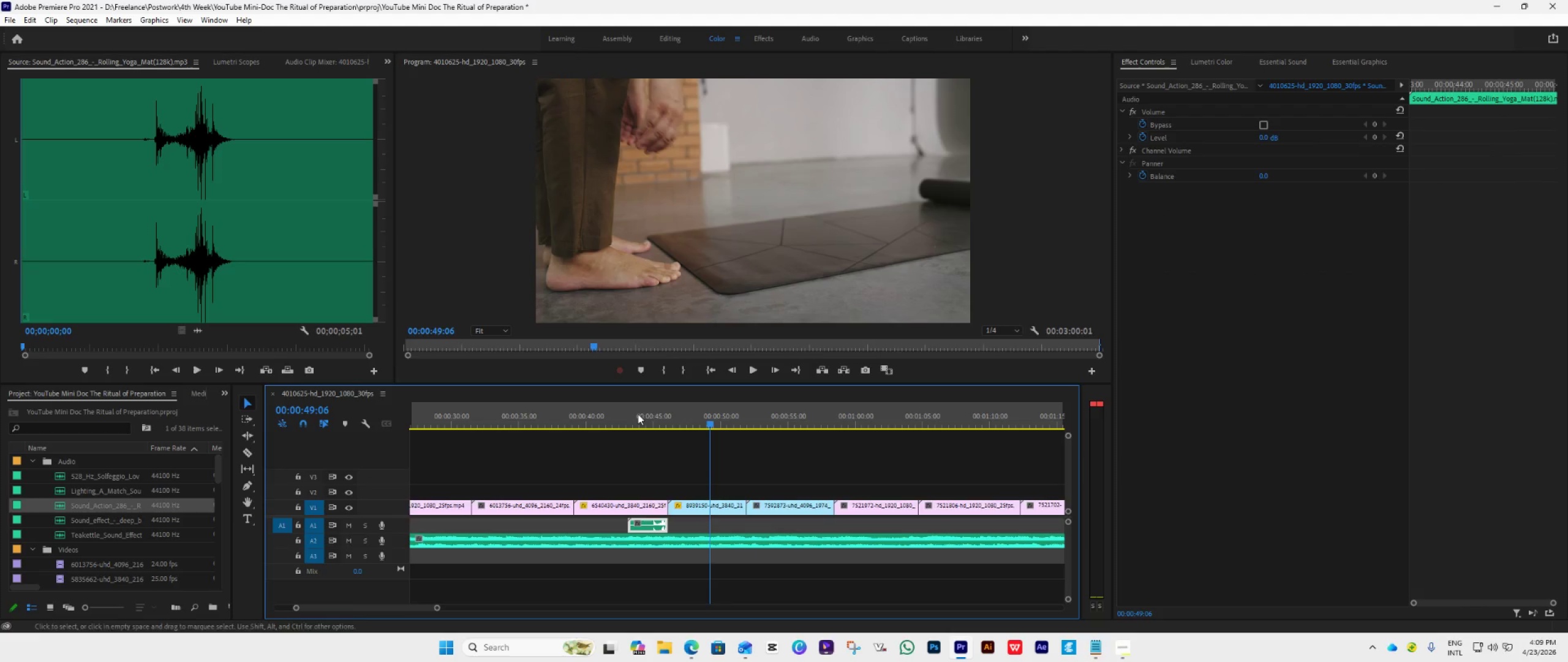 
left_click([633, 409])
 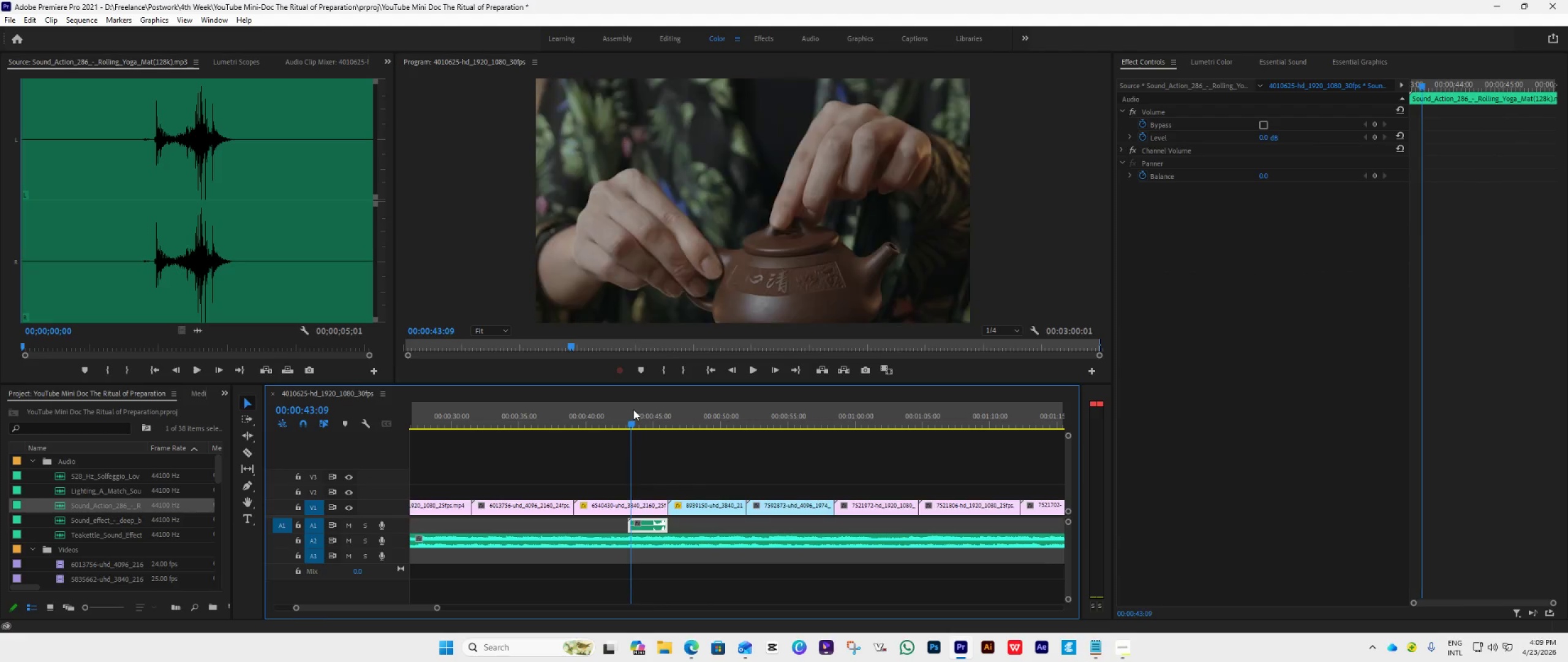 
key(Space)
 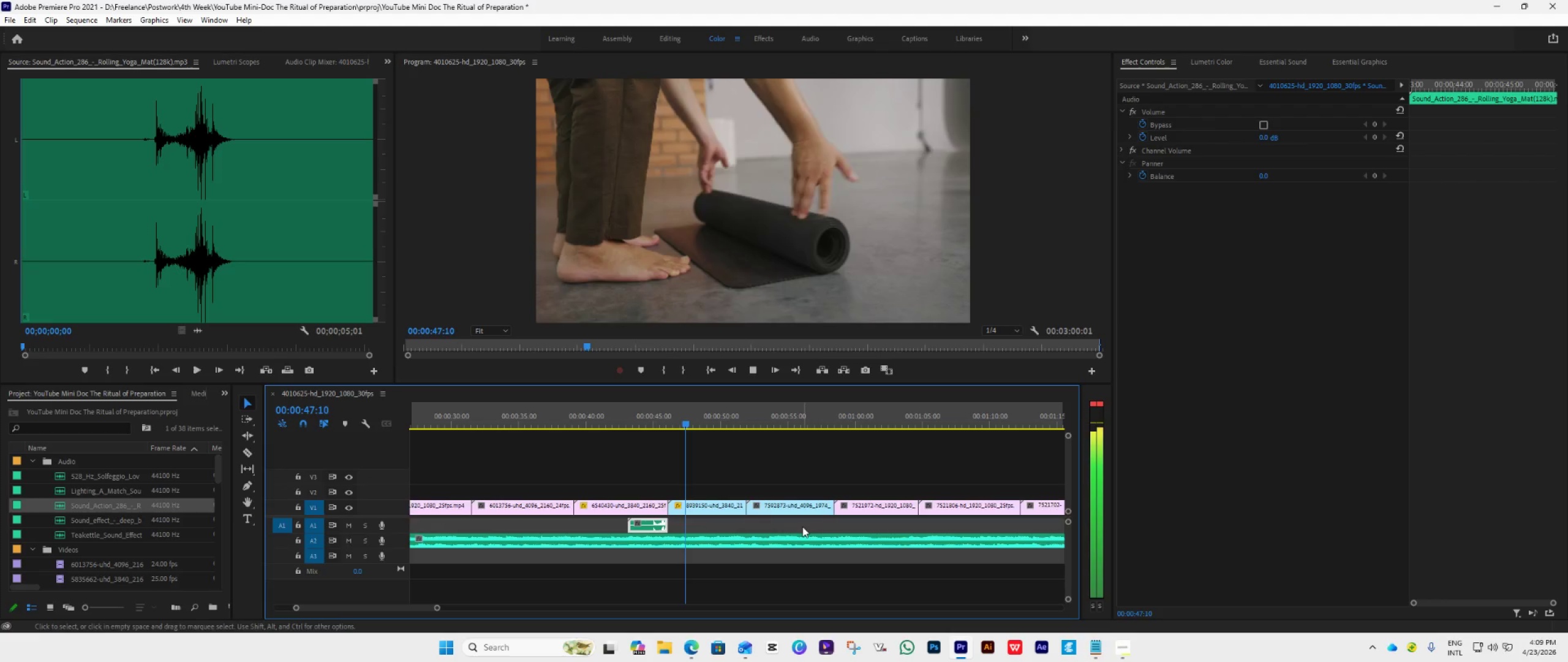 
wait(5.61)
 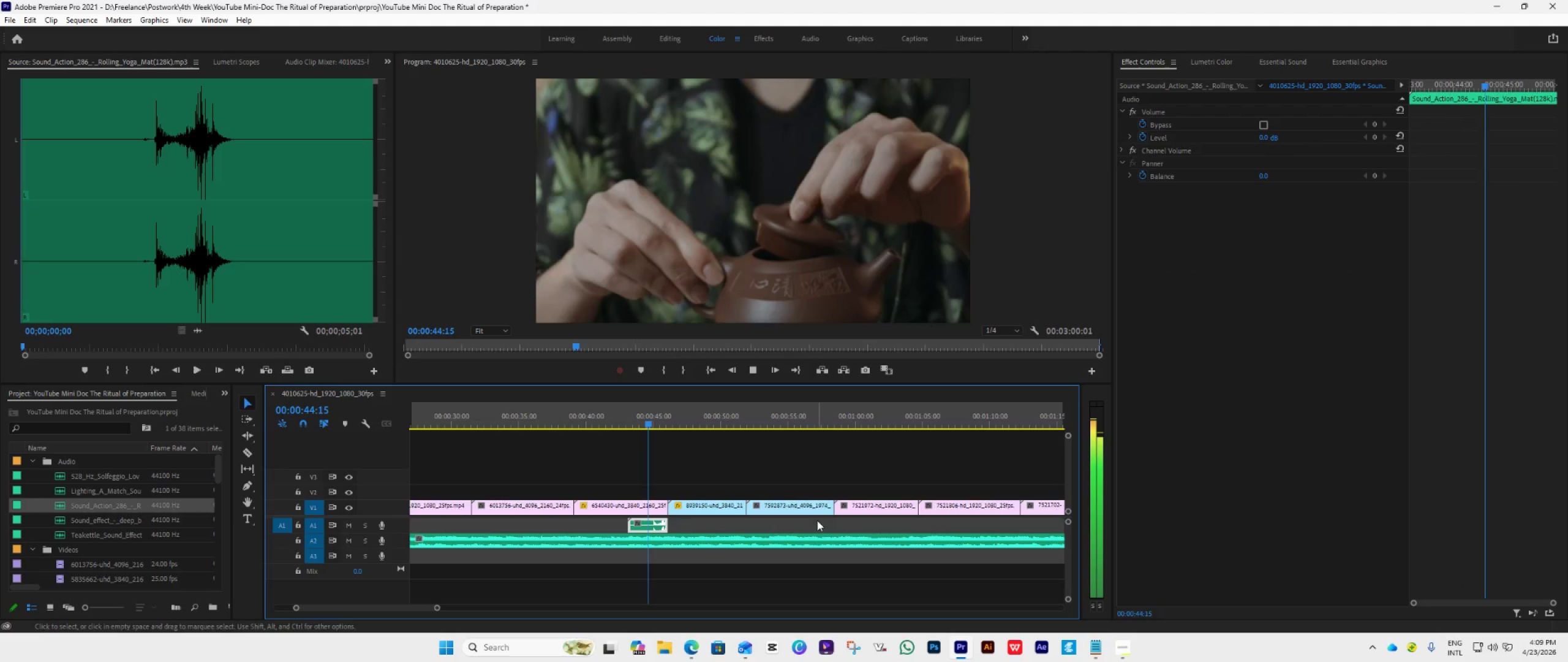 
key(Space)
 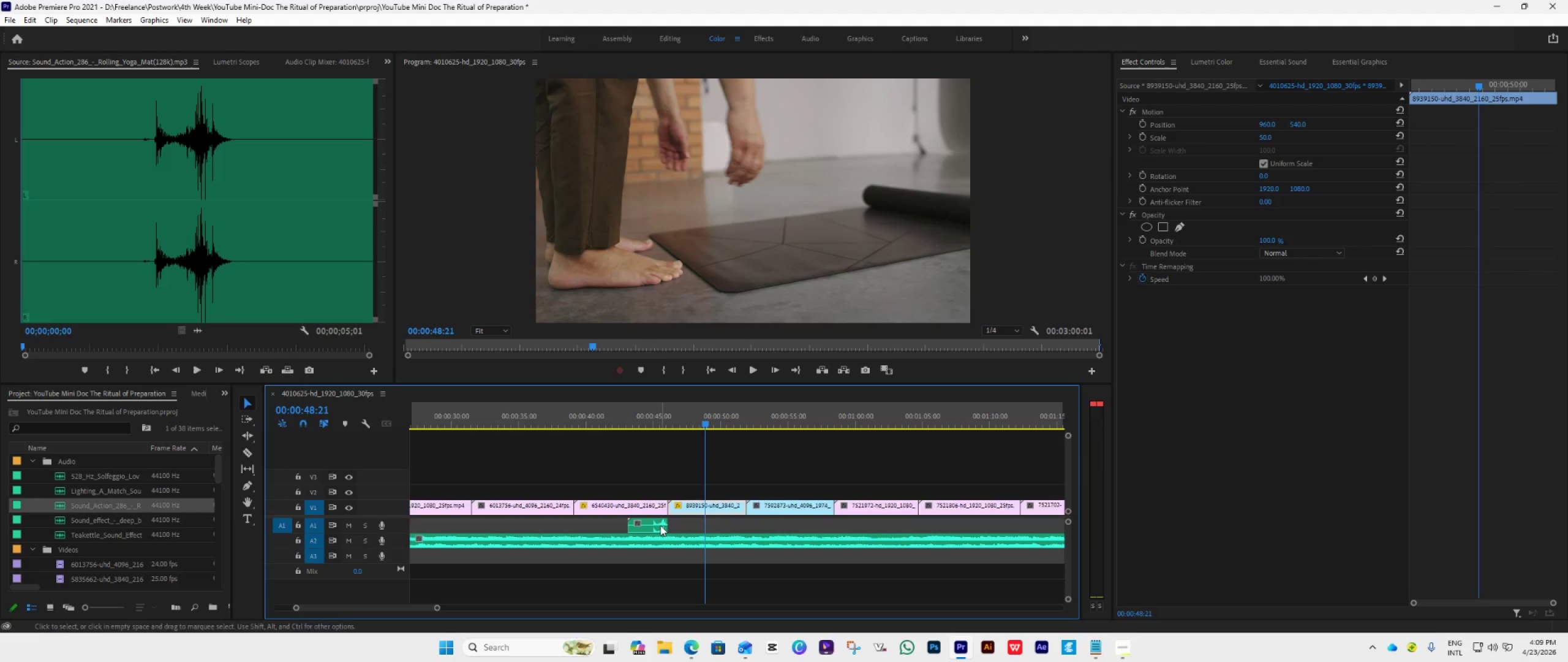 
left_click_drag(start_coordinate=[660, 525], to_coordinate=[678, 520])
 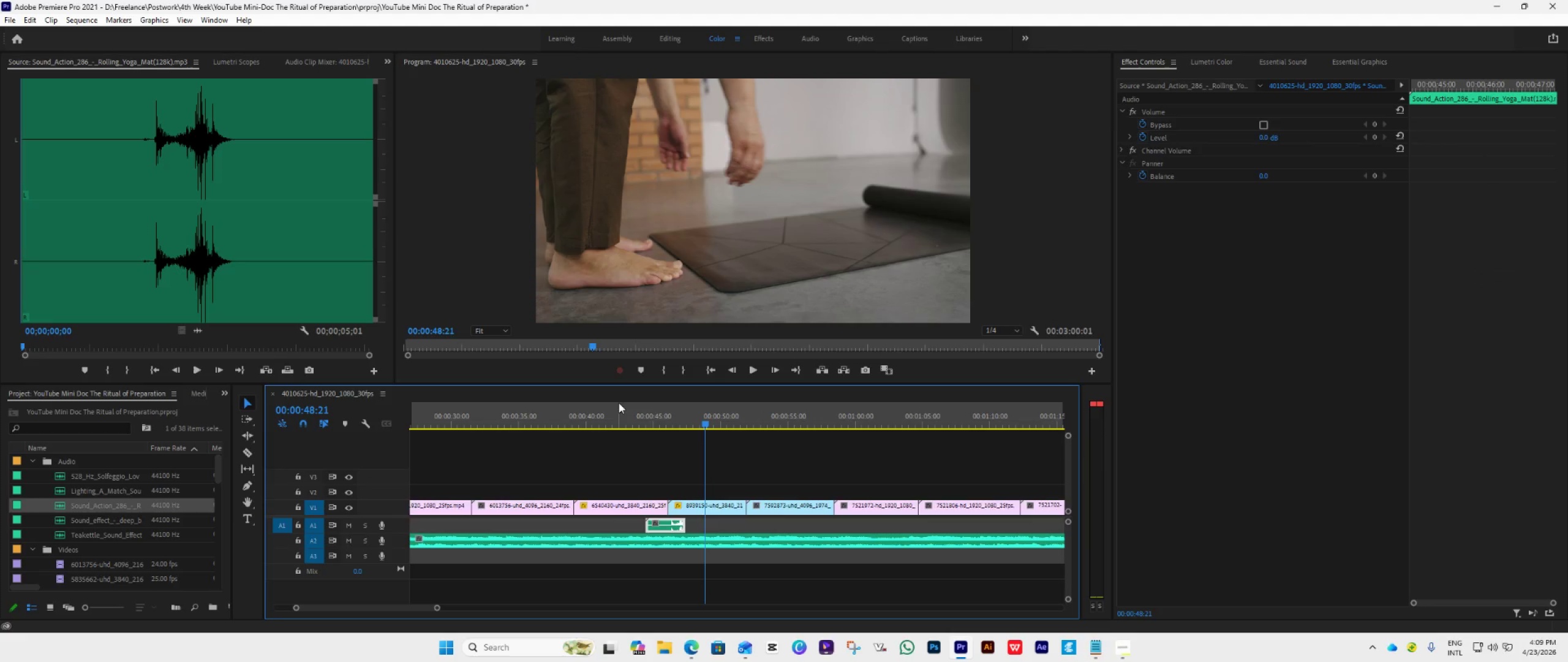 
left_click([660, 420])
 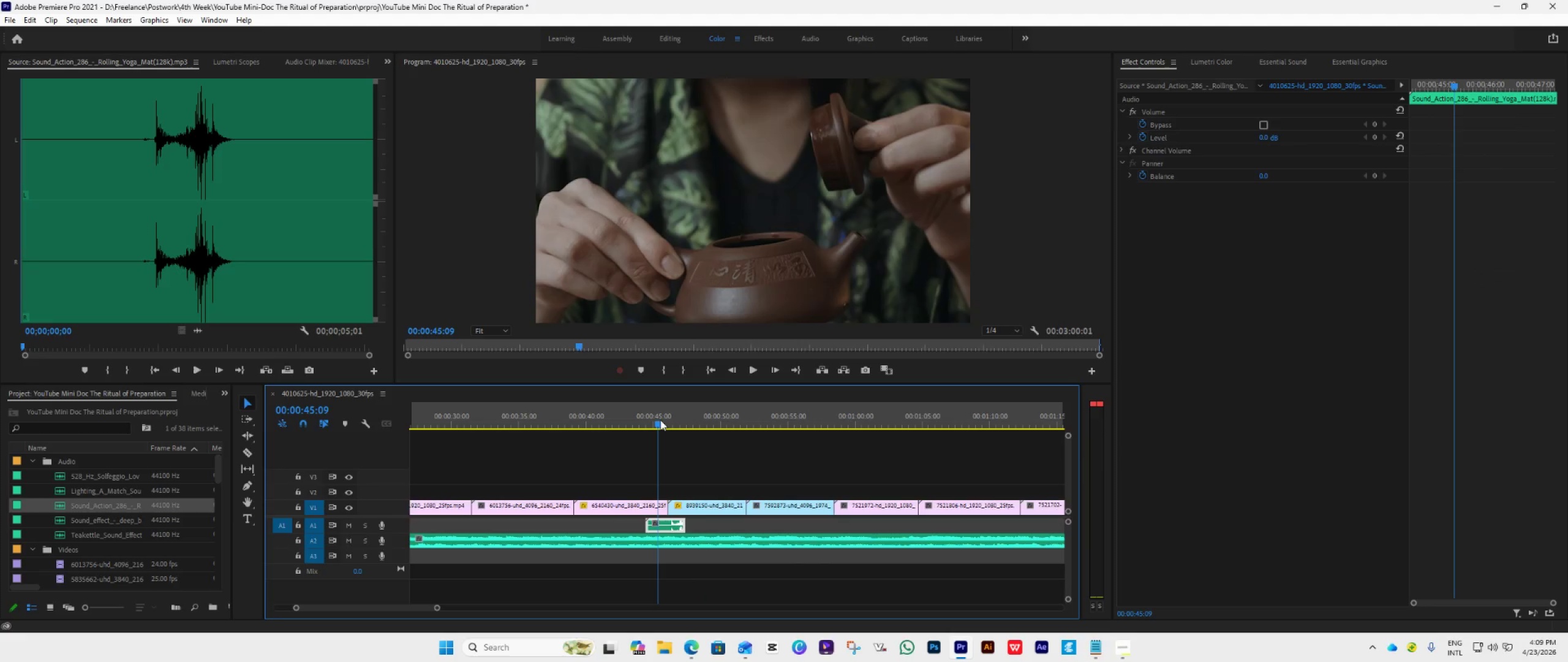 
key(Space)
 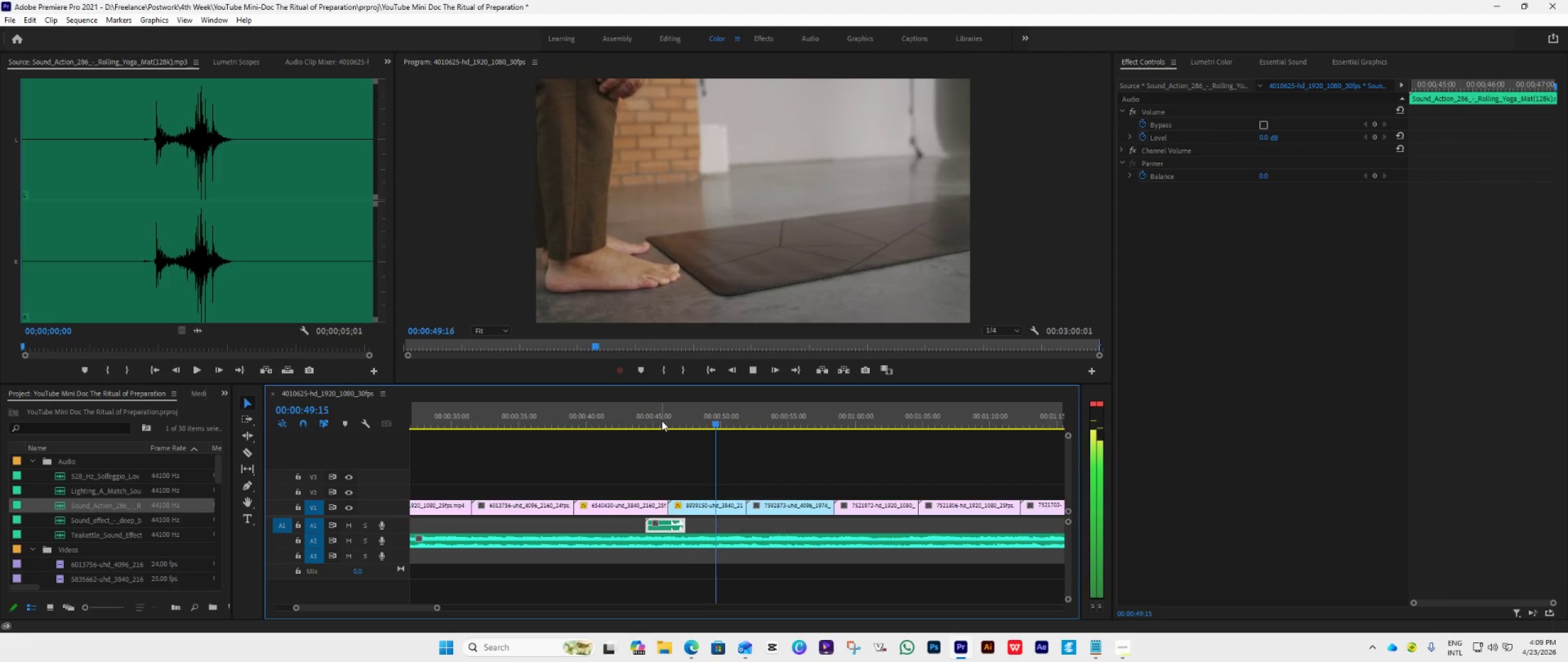 
wait(5.89)
 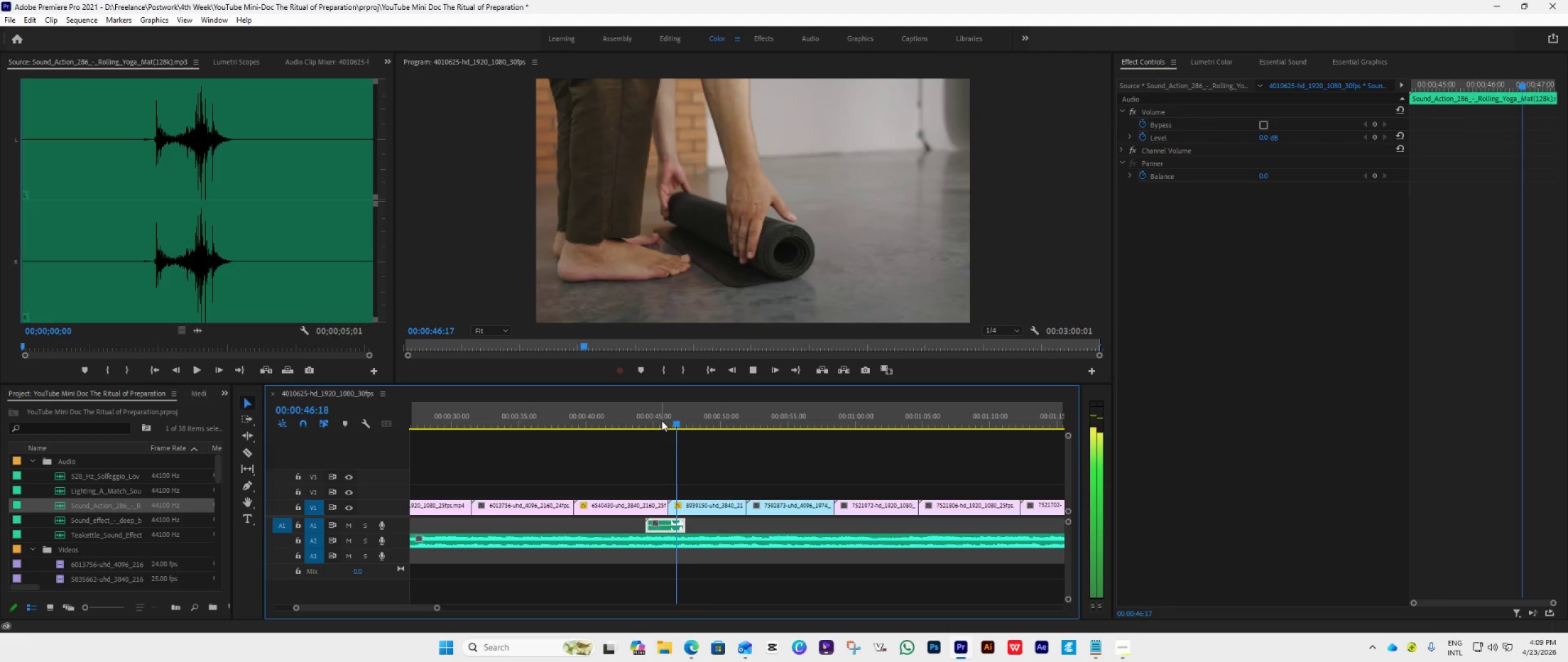 
key(Space)
 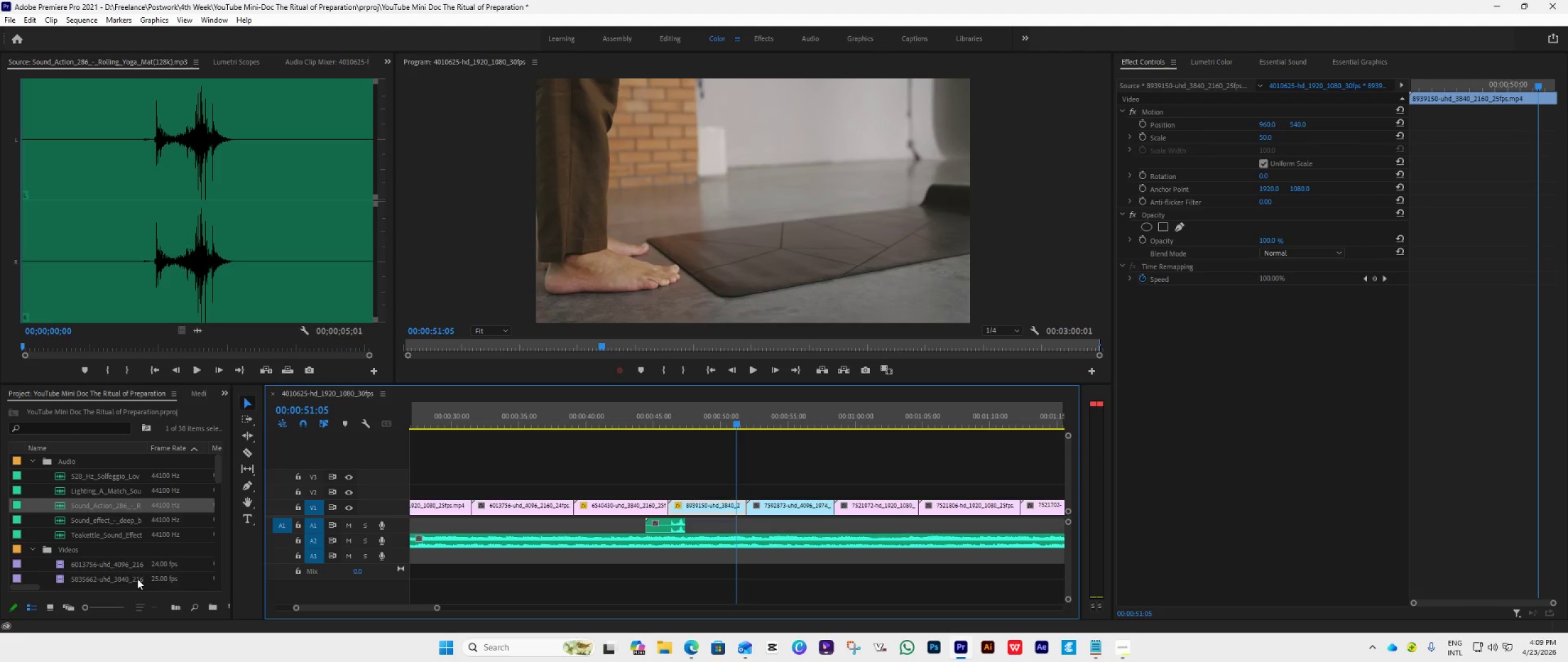 
scroll: coordinate [145, 570], scroll_direction: down, amount: 32.0
 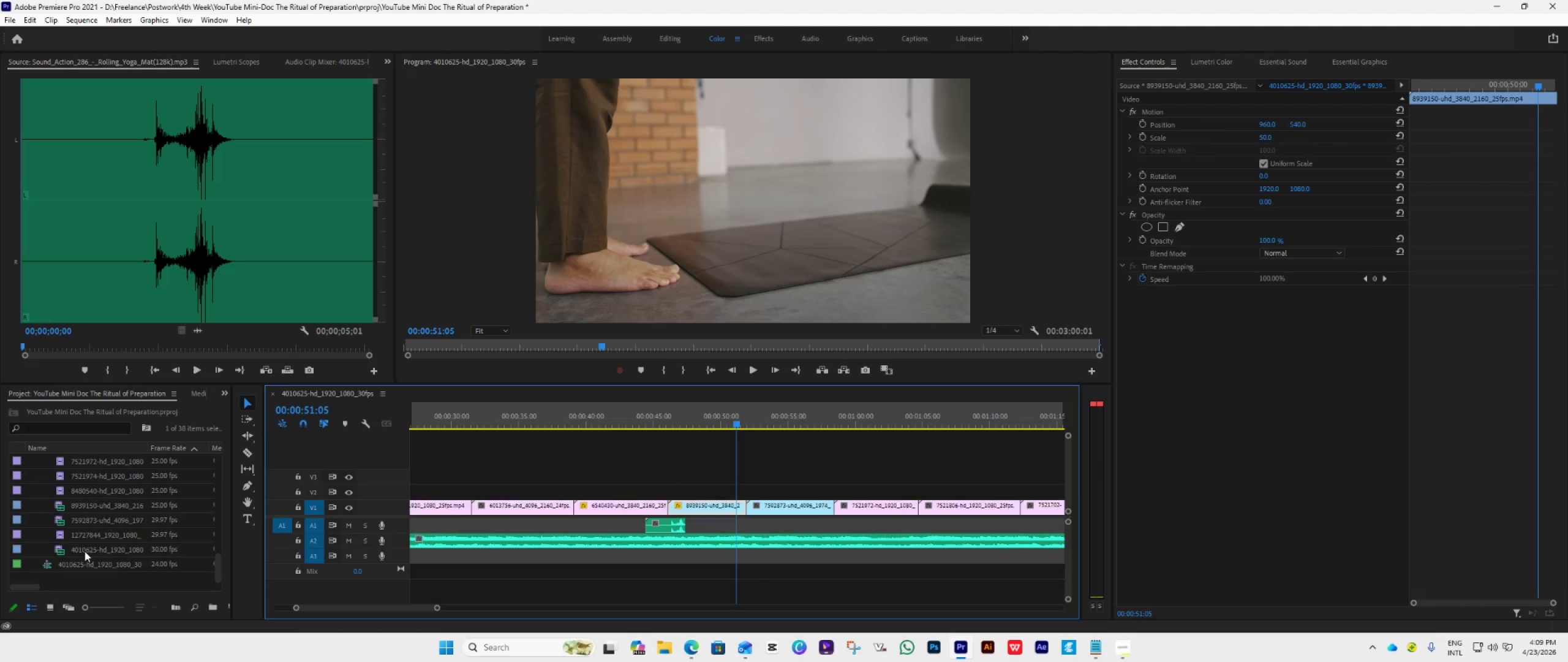 
double_click([84, 550])
 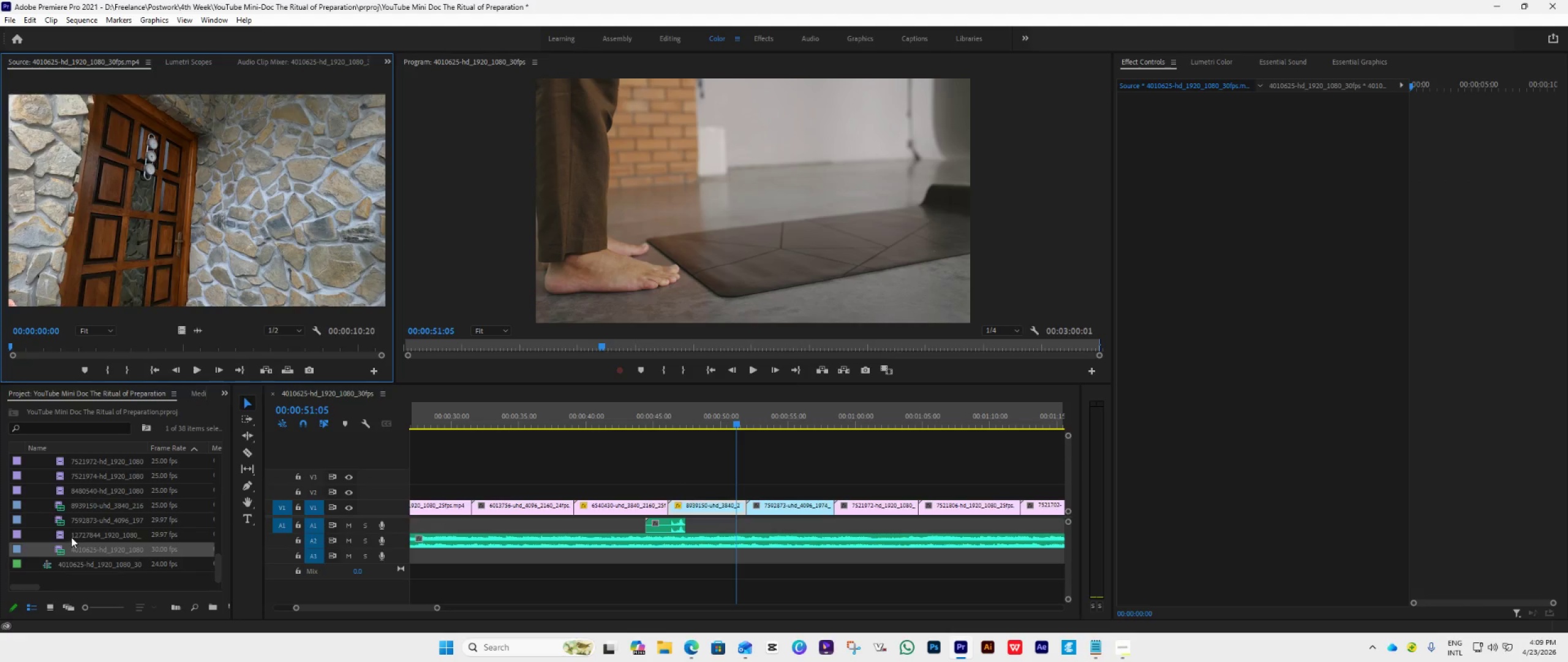 
double_click([71, 537])
 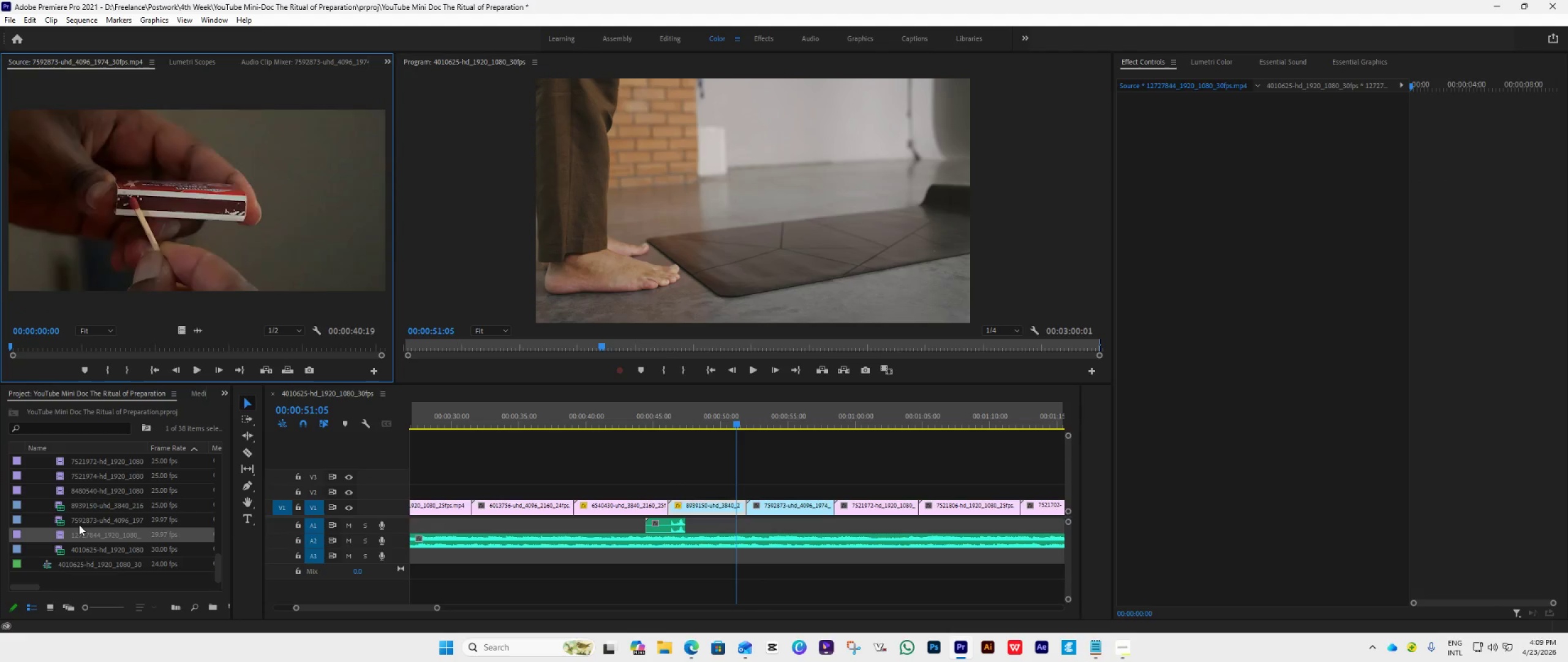 
double_click([79, 525])
 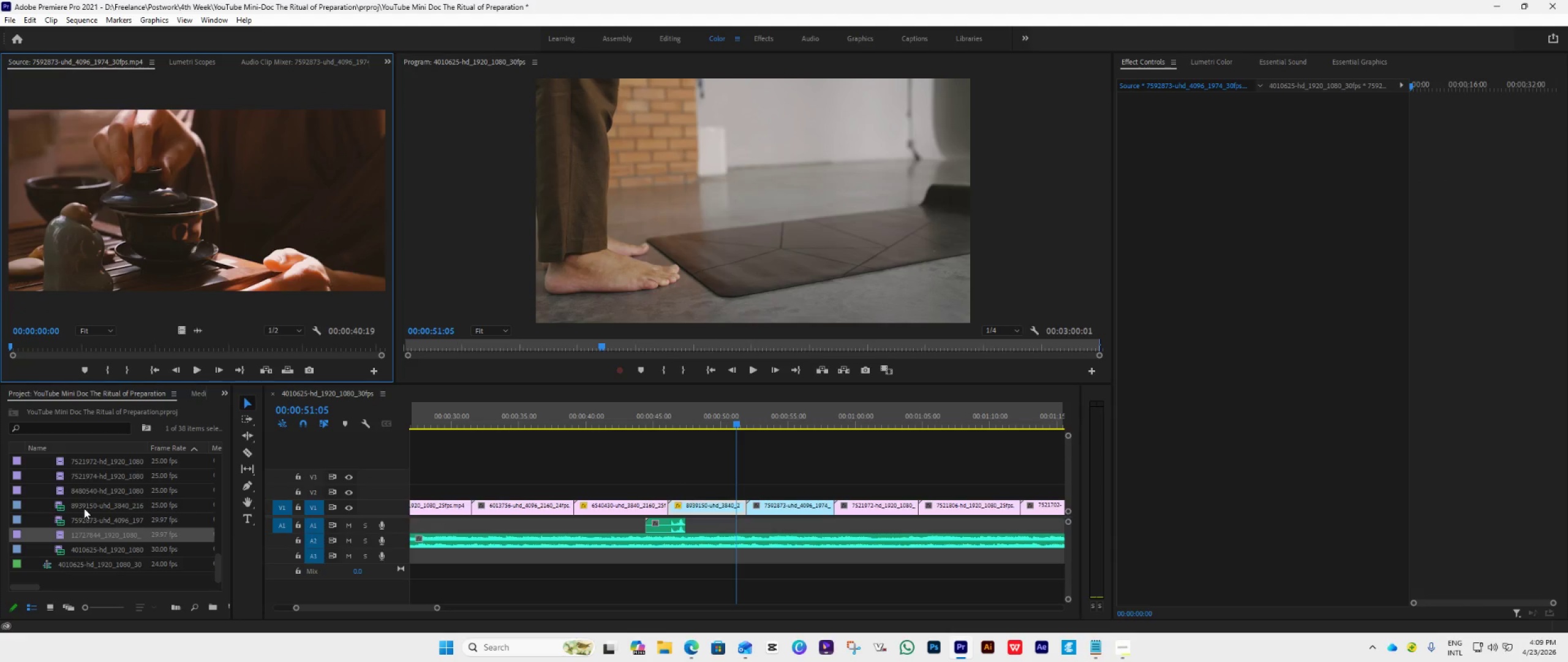 
triple_click([84, 508])
 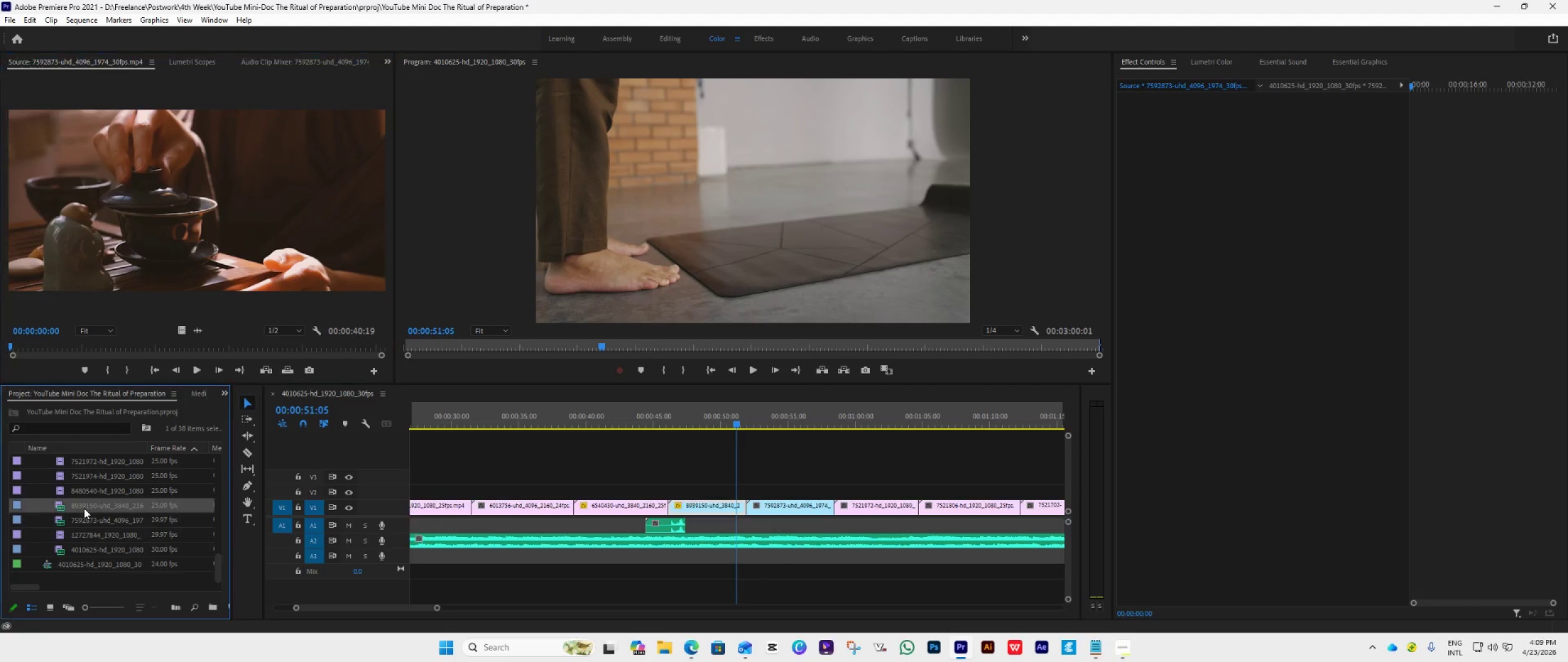 
triple_click([84, 508])
 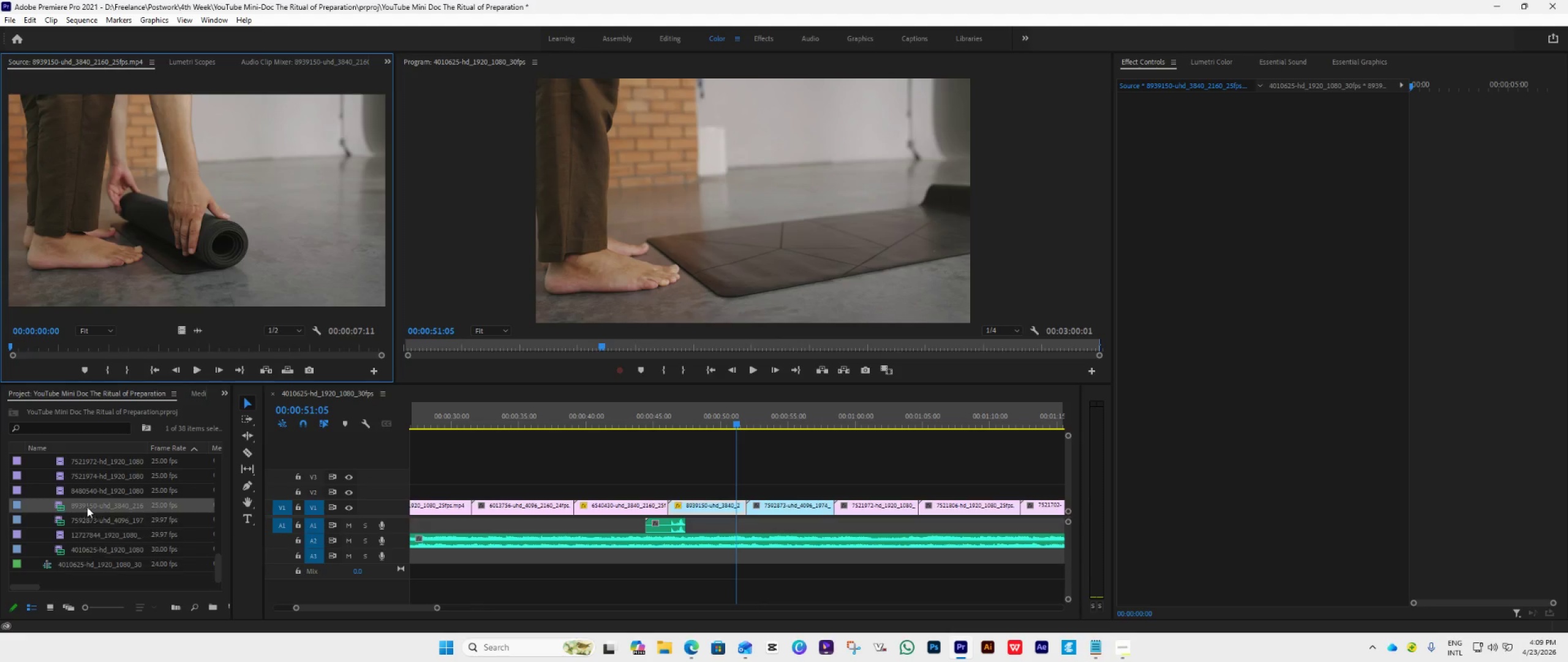 
double_click([91, 497])
 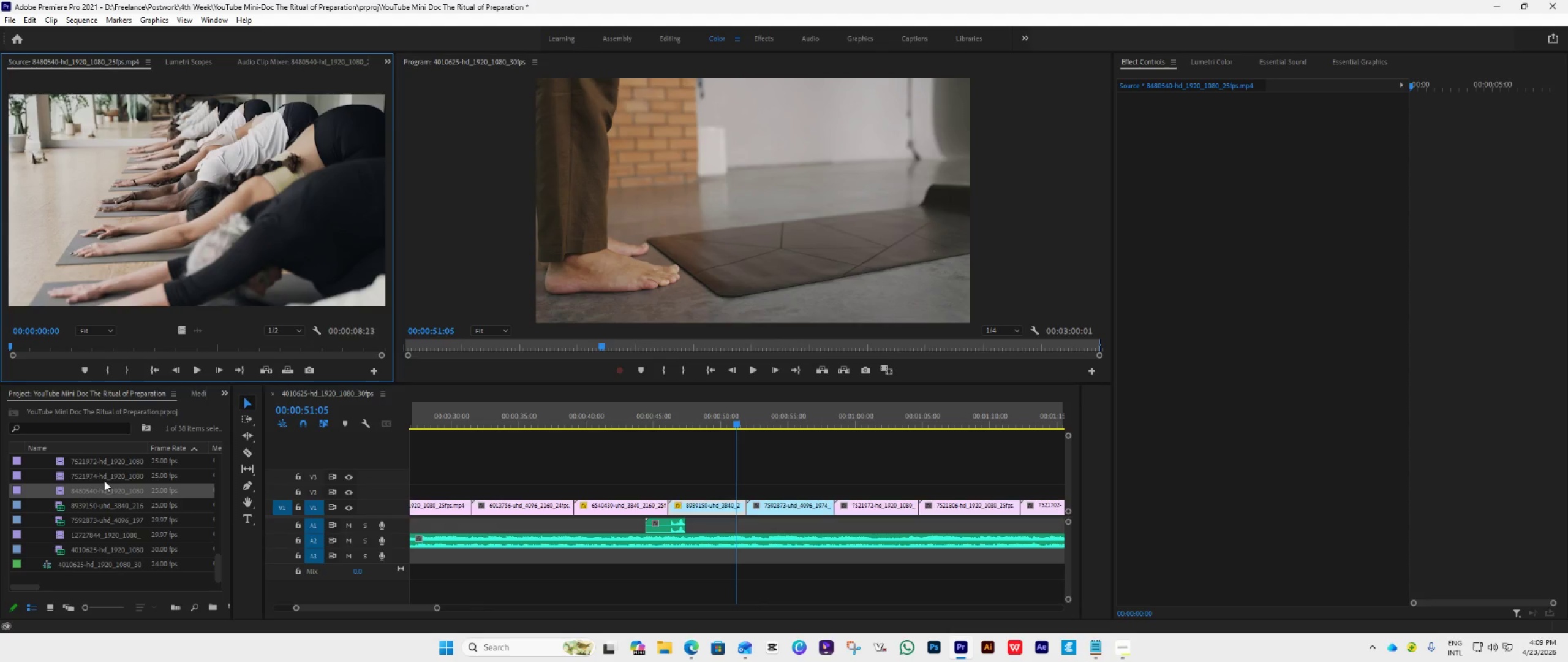 
double_click([104, 479])
 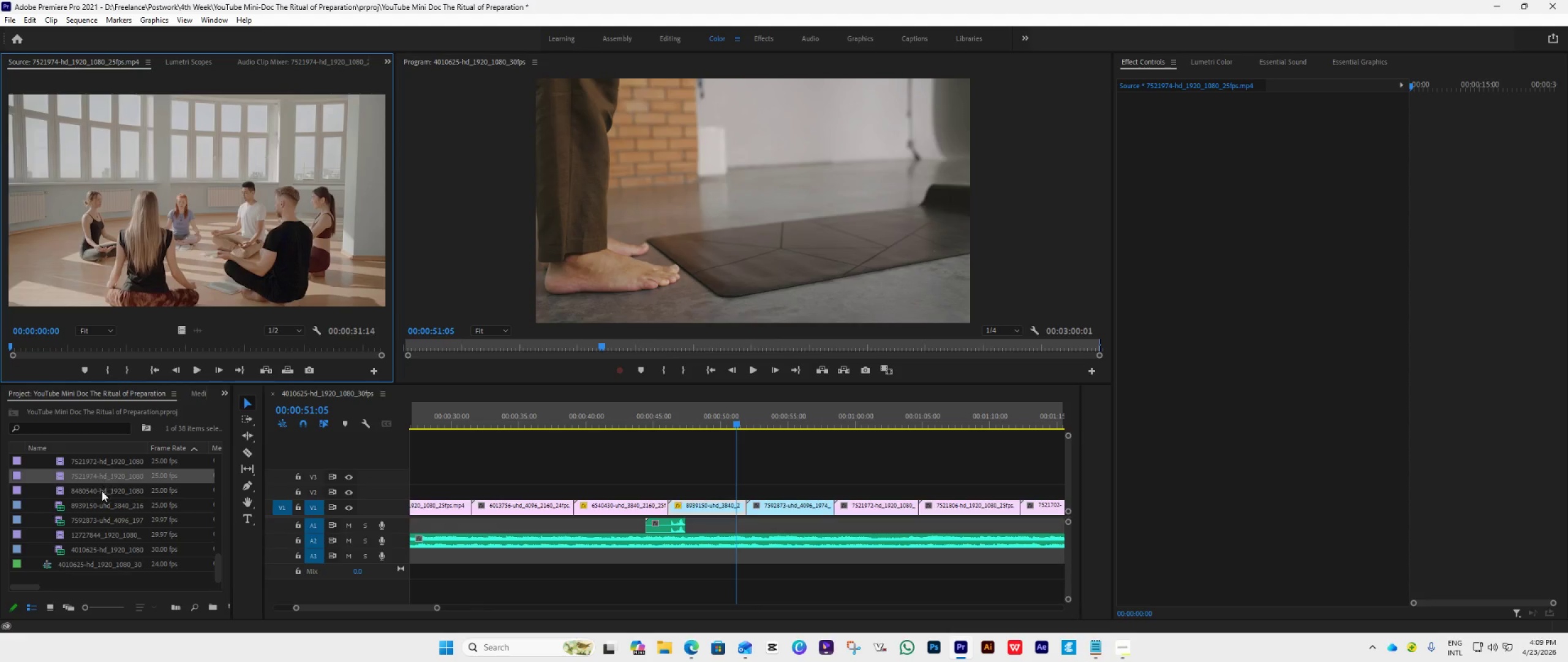 
scroll: coordinate [102, 491], scroll_direction: up, amount: 3.0
 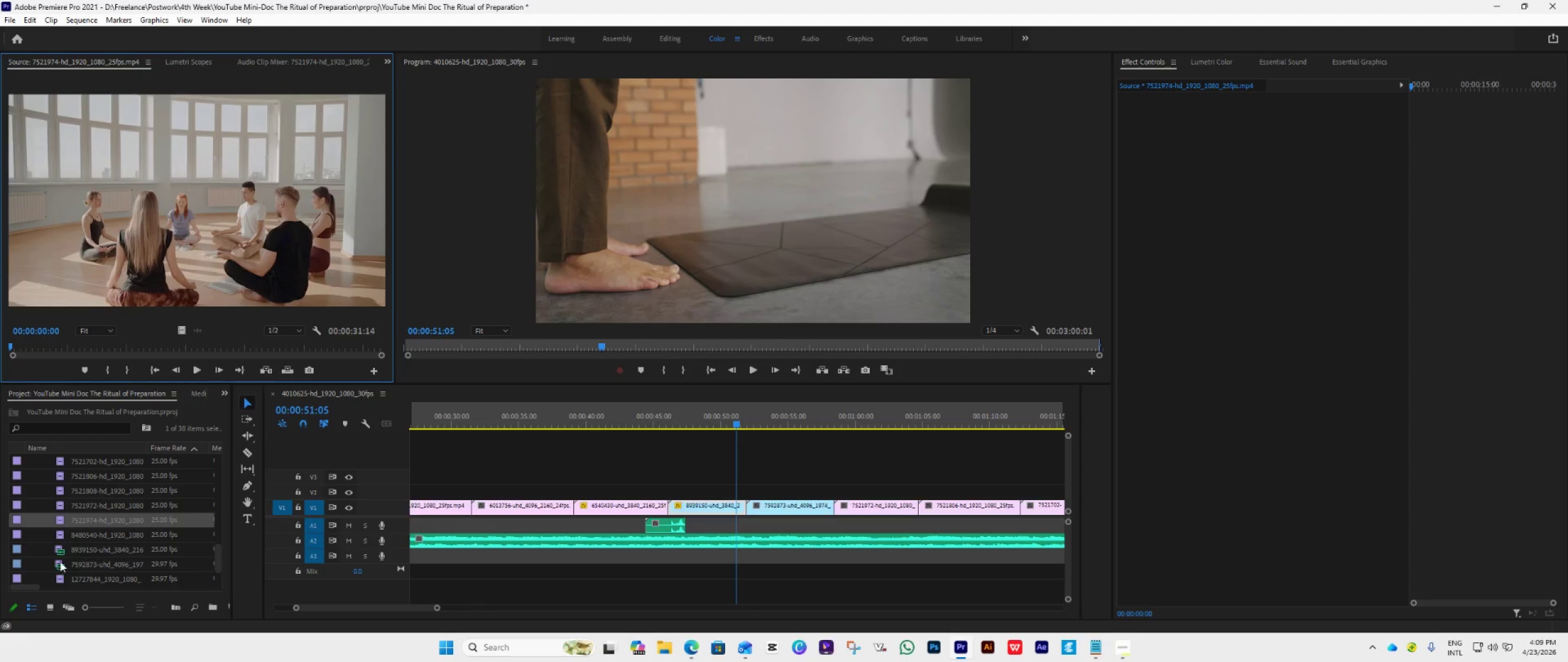 
left_click([56, 573])
 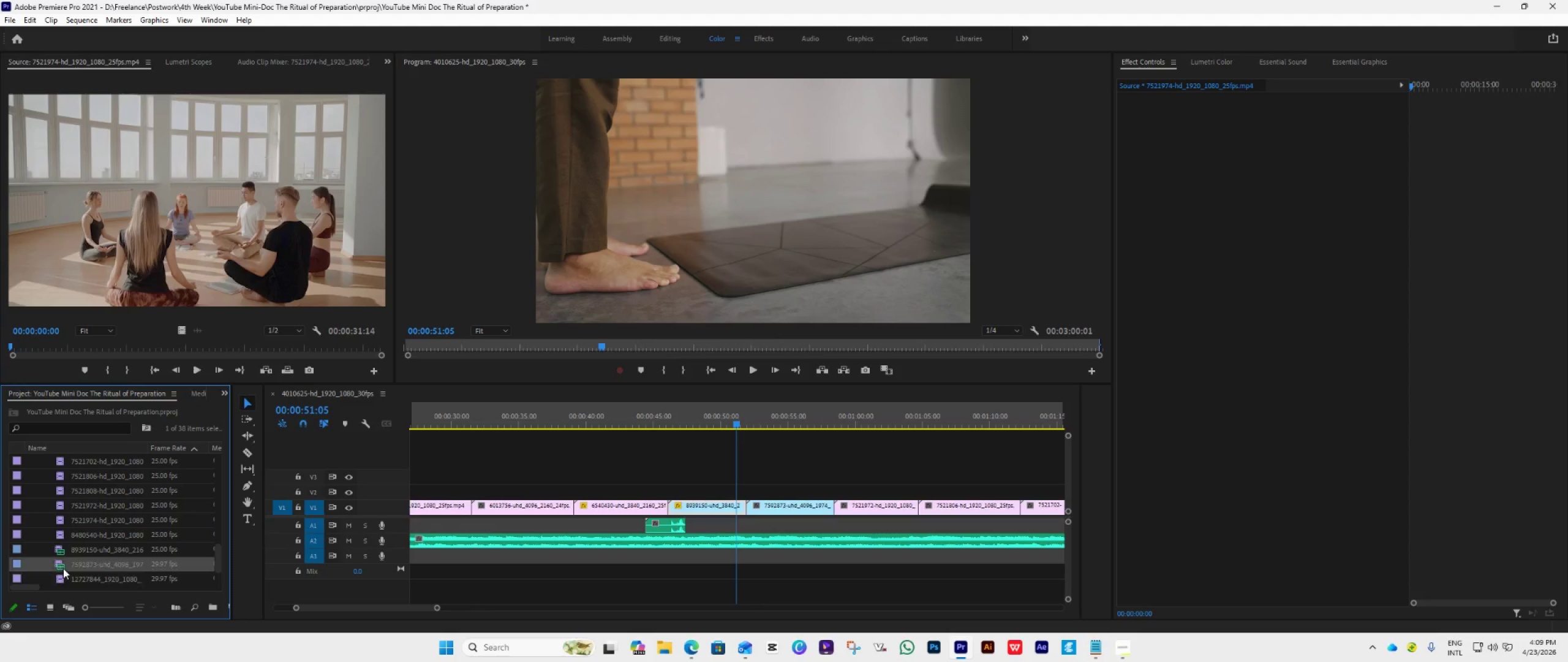 
double_click([63, 568])
 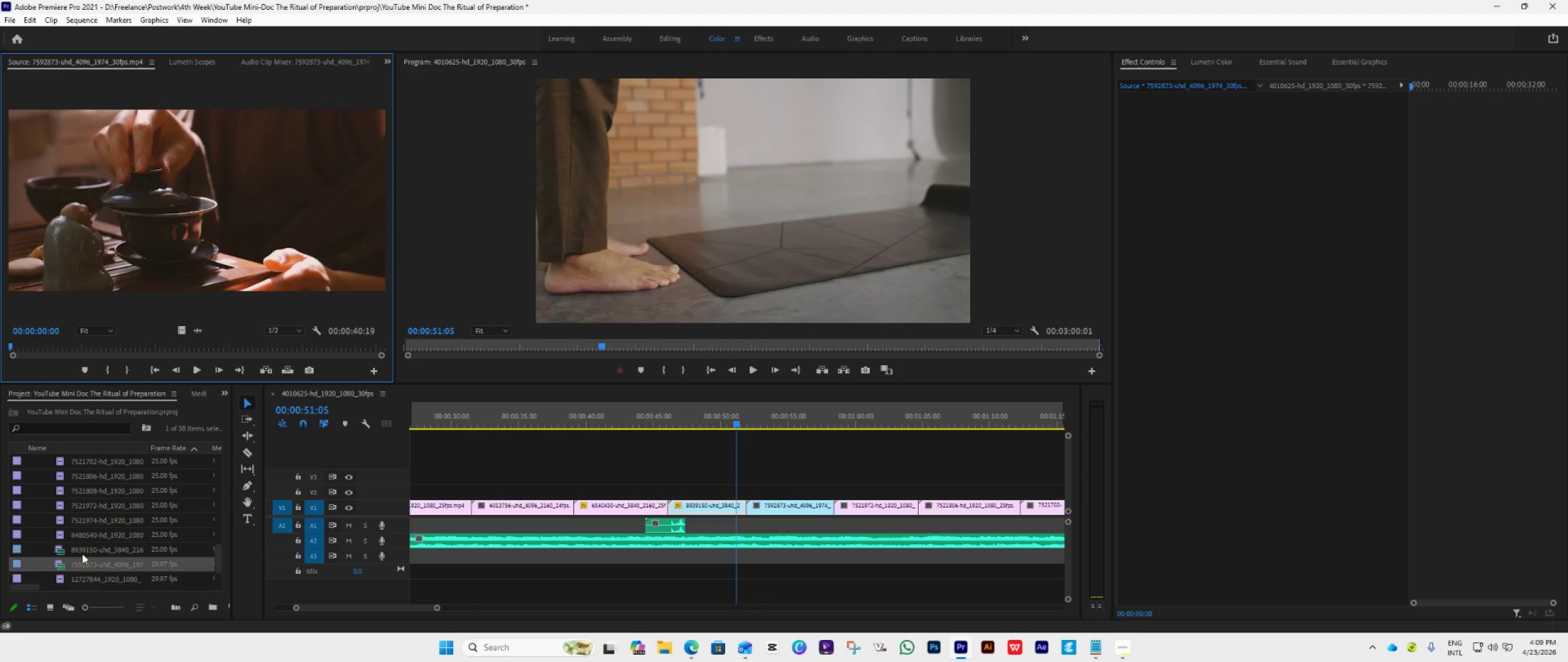 
double_click([82, 553])
 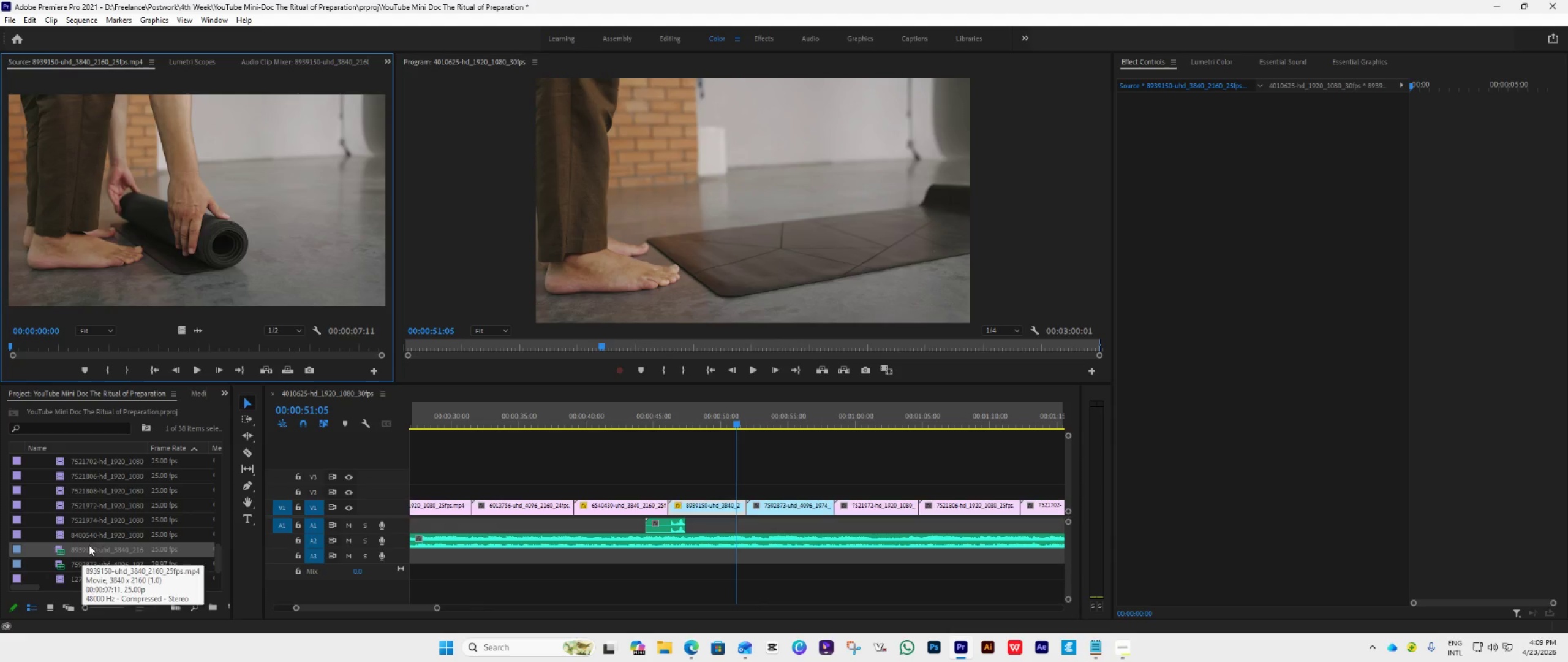 
left_click([91, 534])
 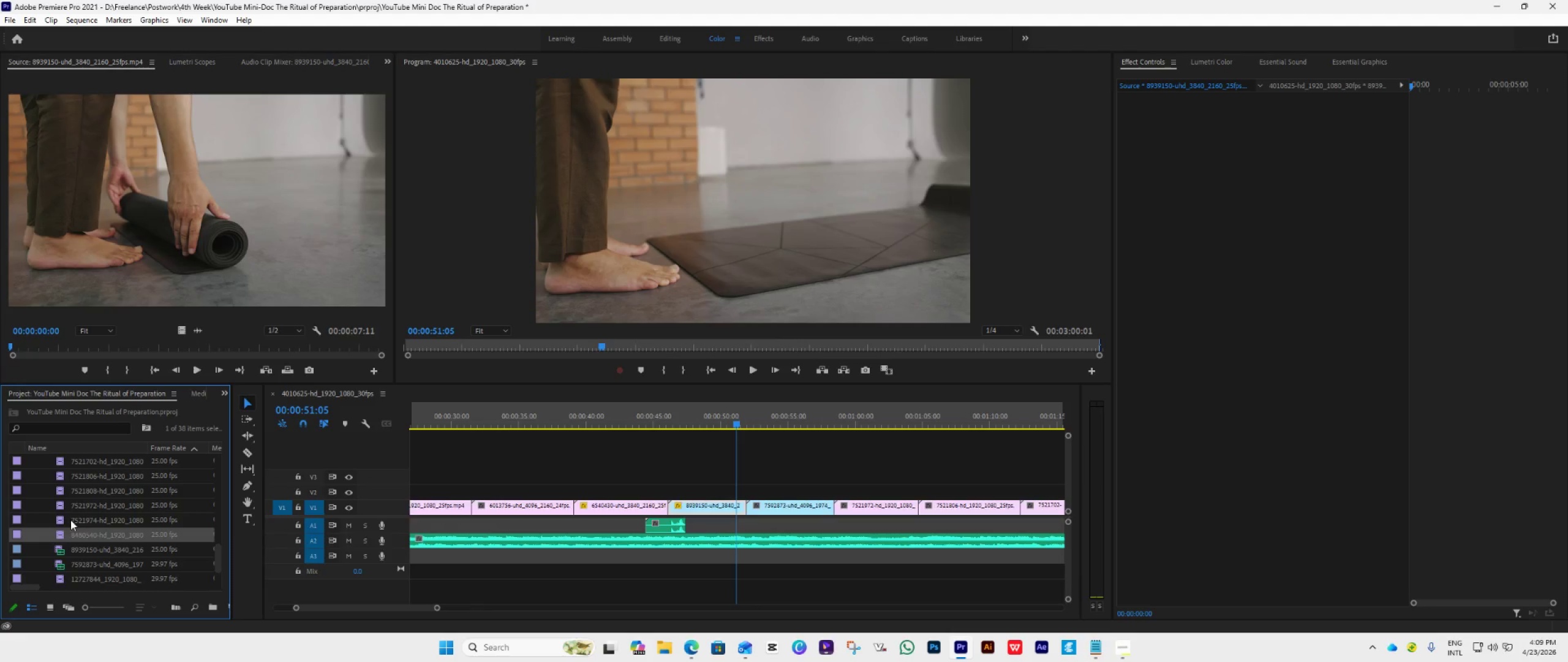 
double_click([70, 520])
 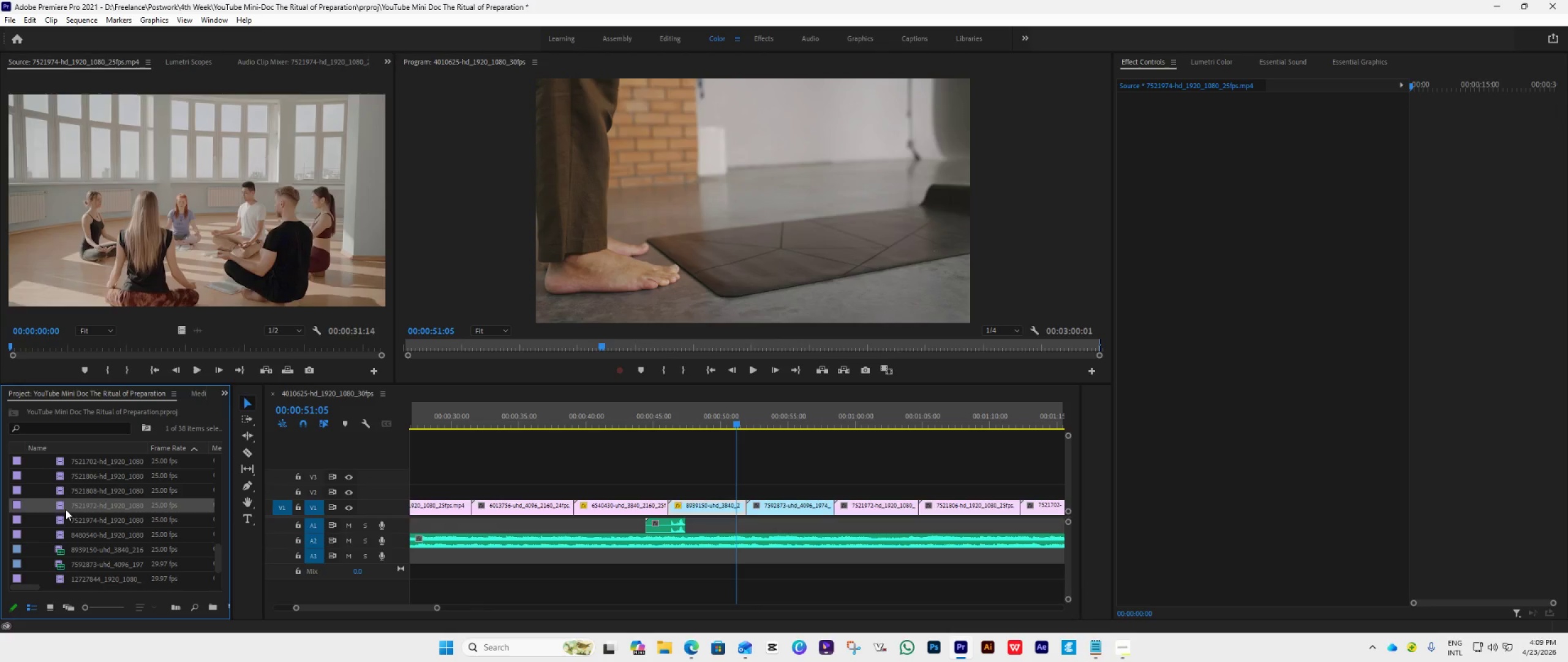 
double_click([66, 509])
 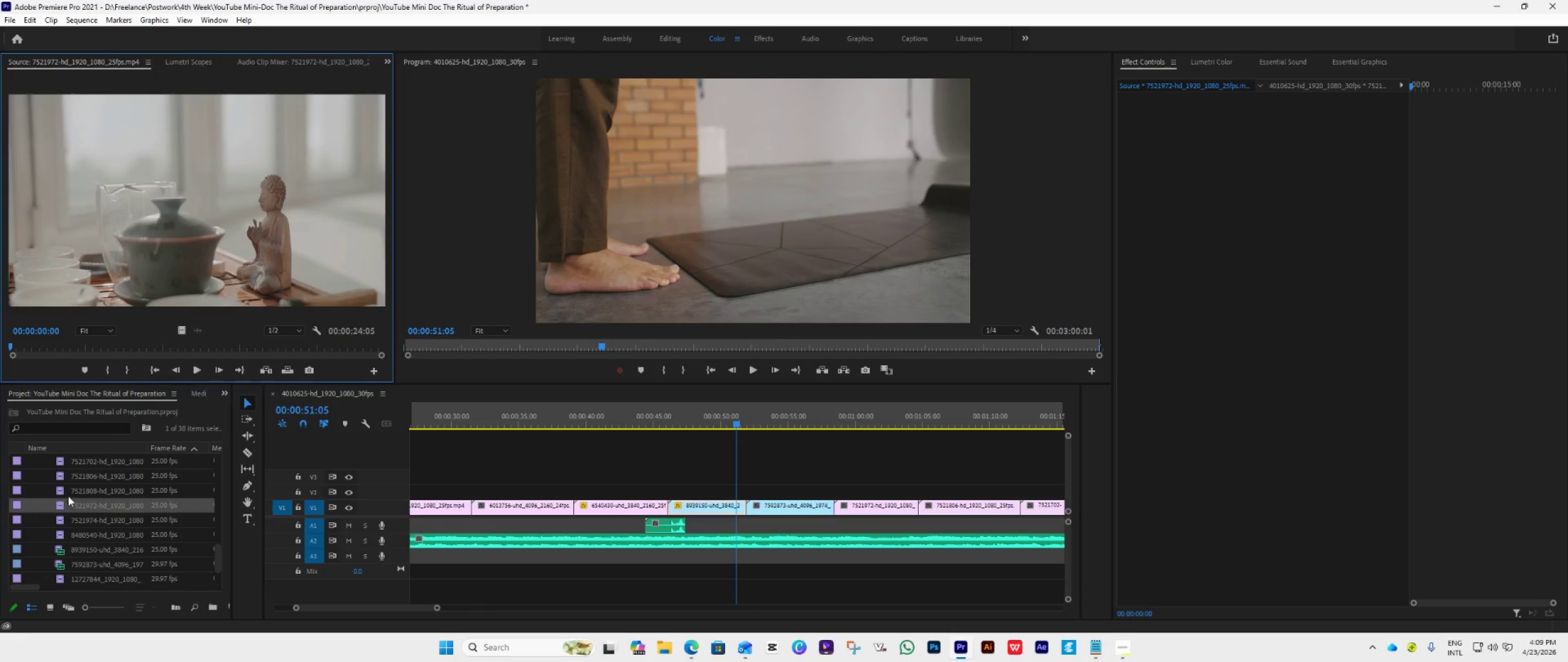 
double_click([68, 494])
 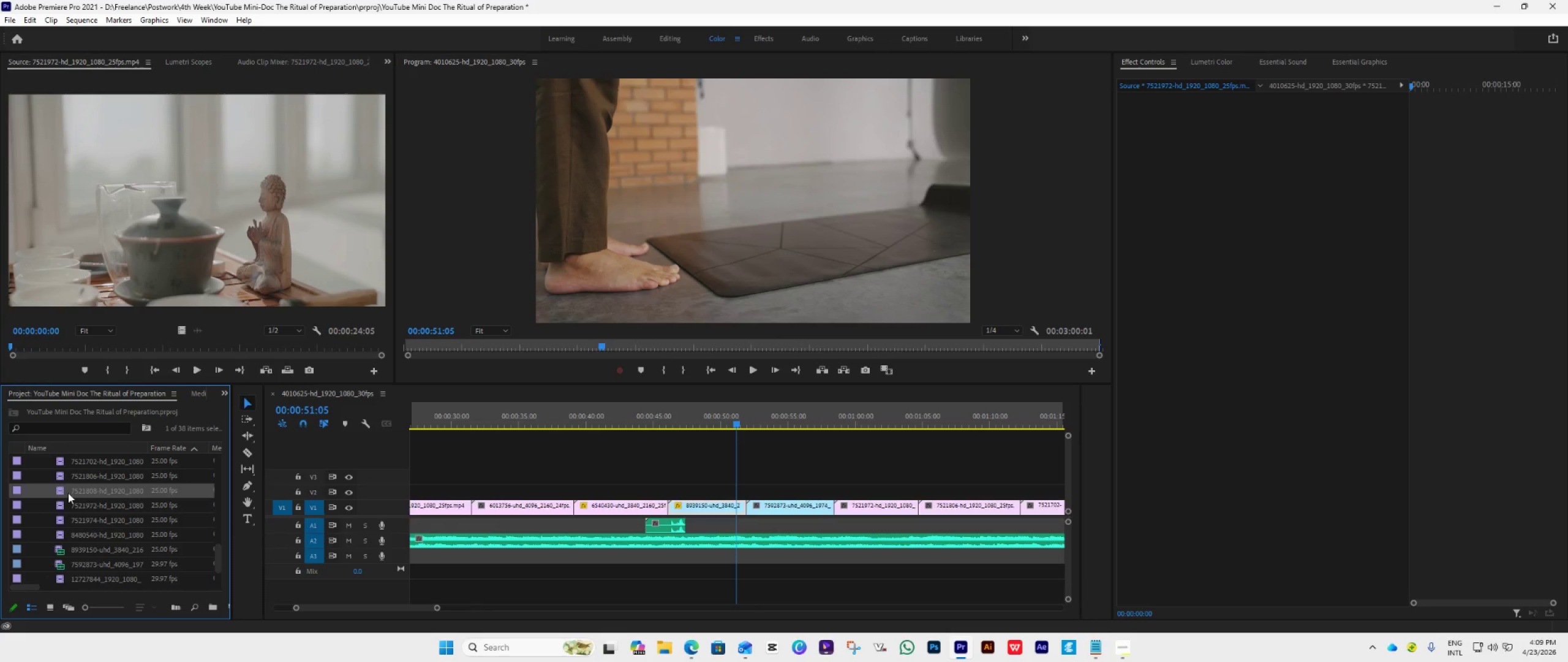 
scroll: coordinate [68, 493], scroll_direction: up, amount: 3.0
 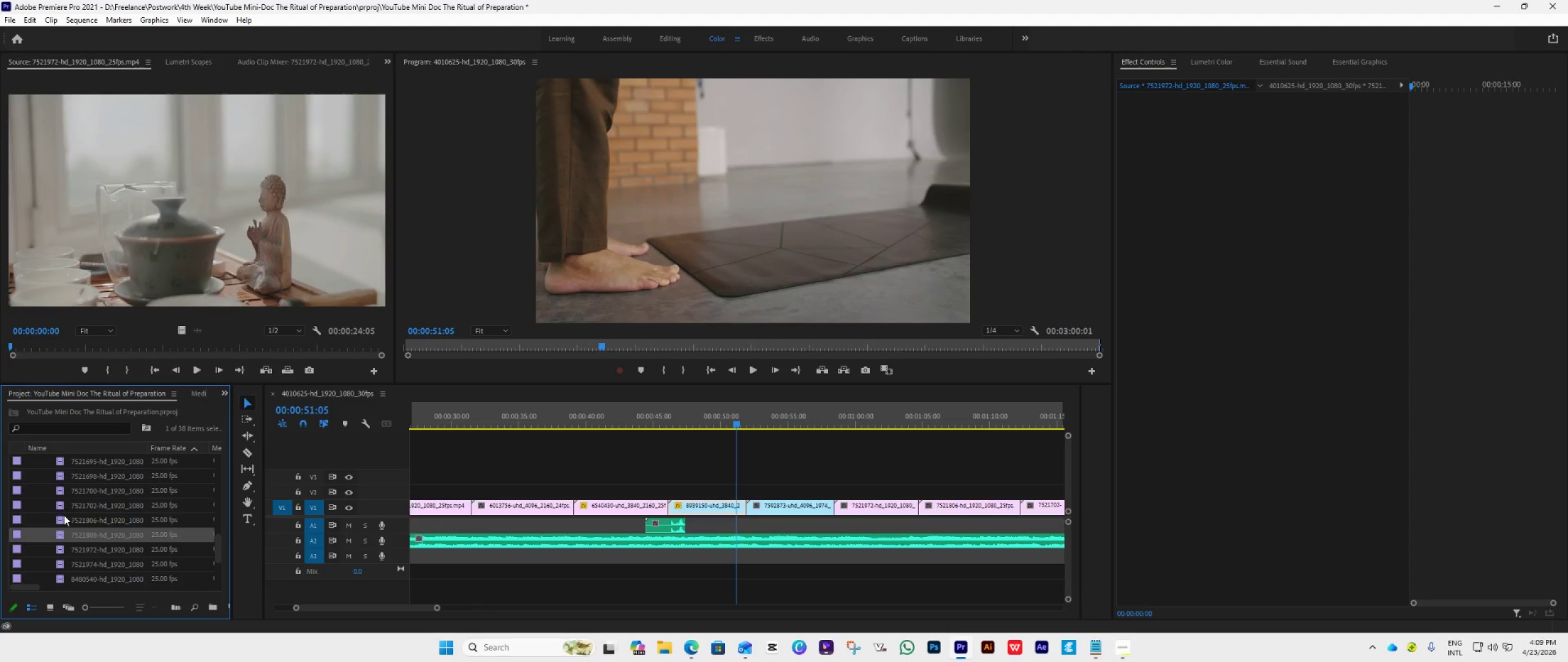 
left_click([64, 515])
 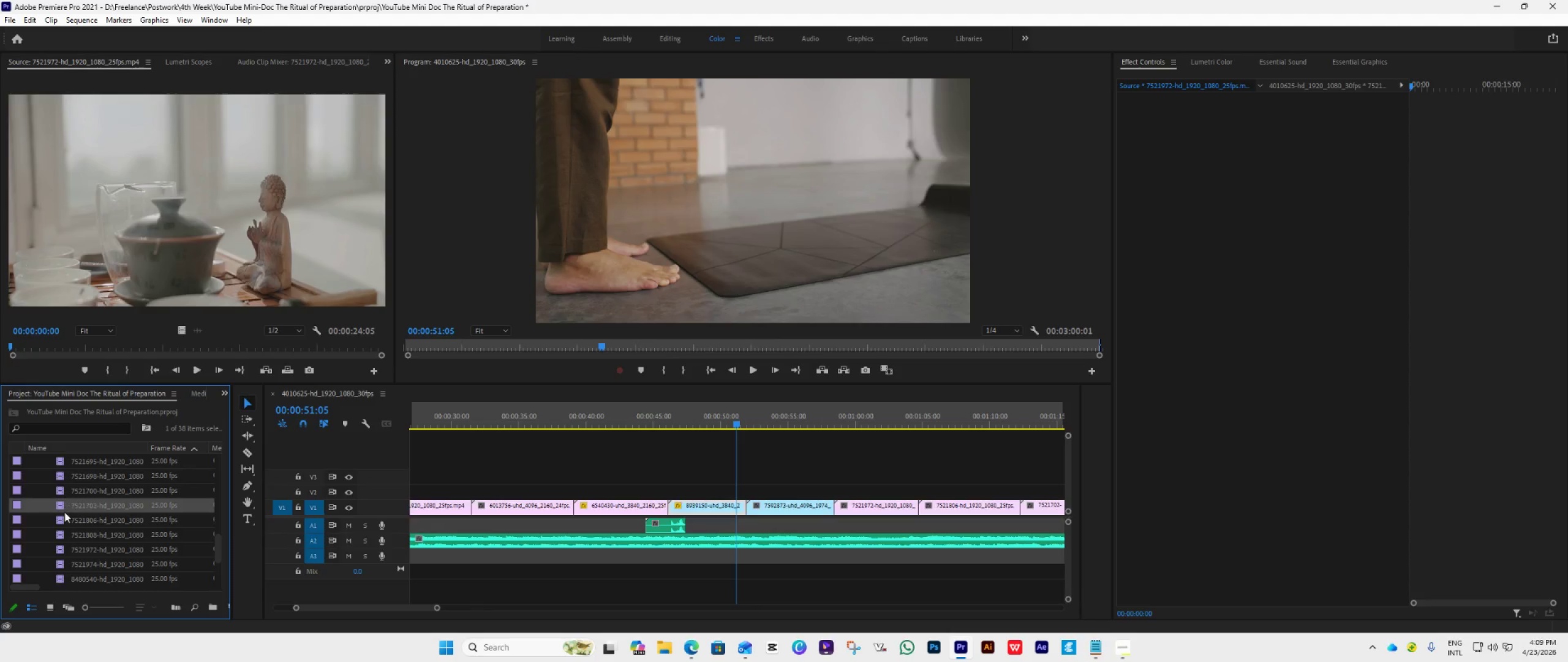 
double_click([64, 512])
 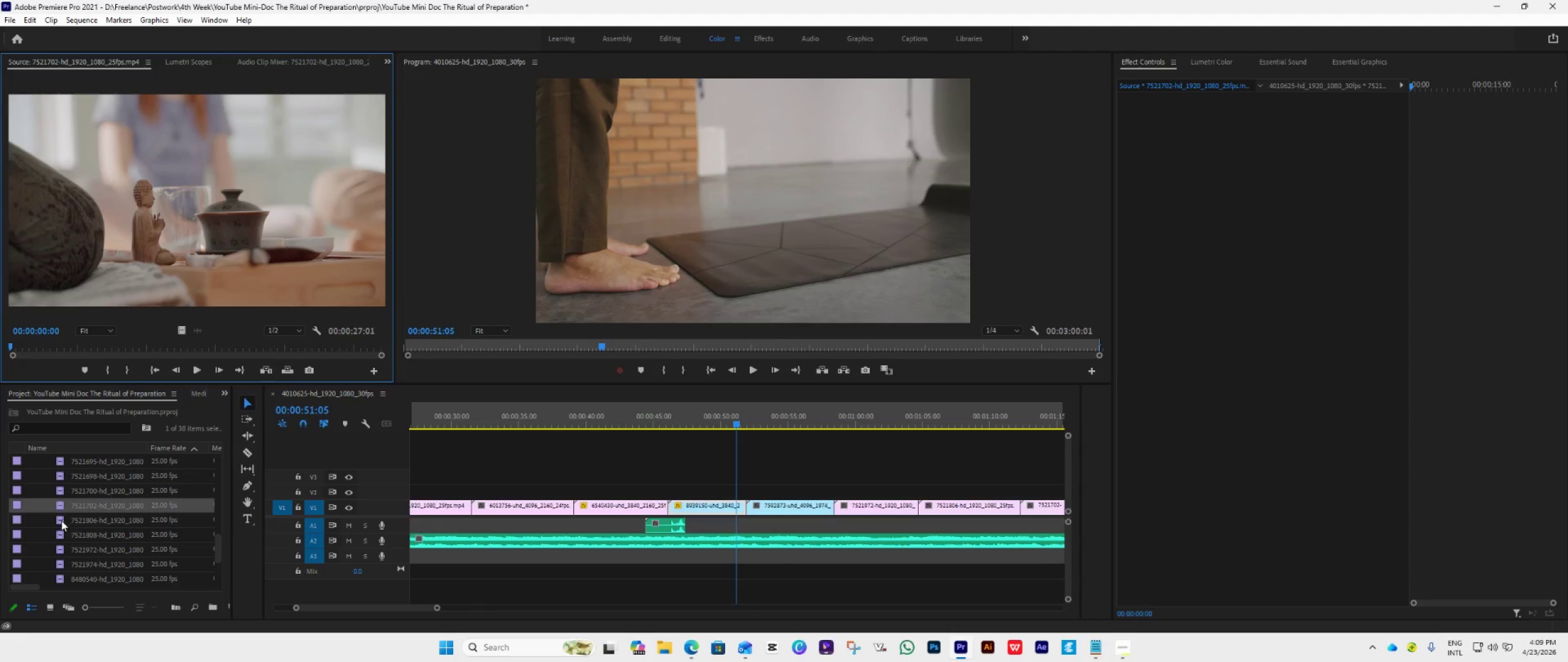 
double_click([61, 520])
 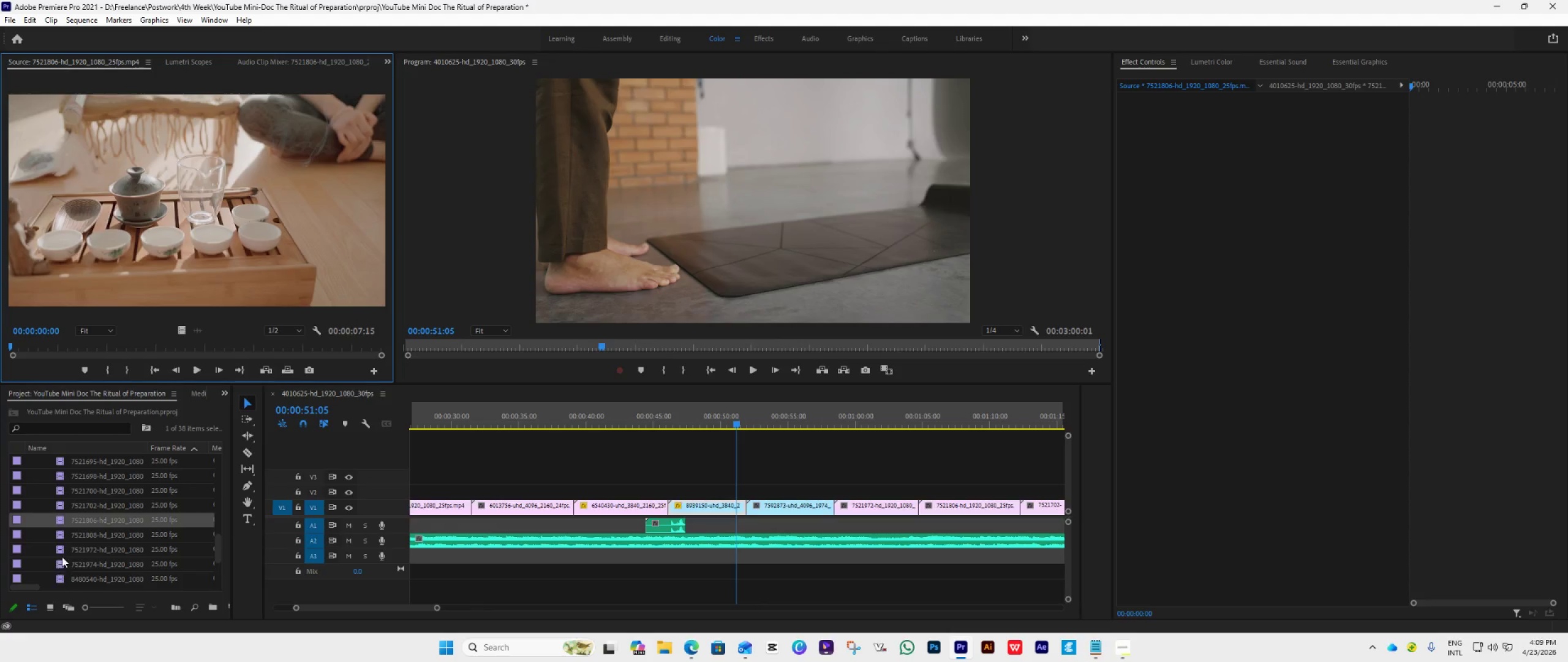 
double_click([62, 556])
 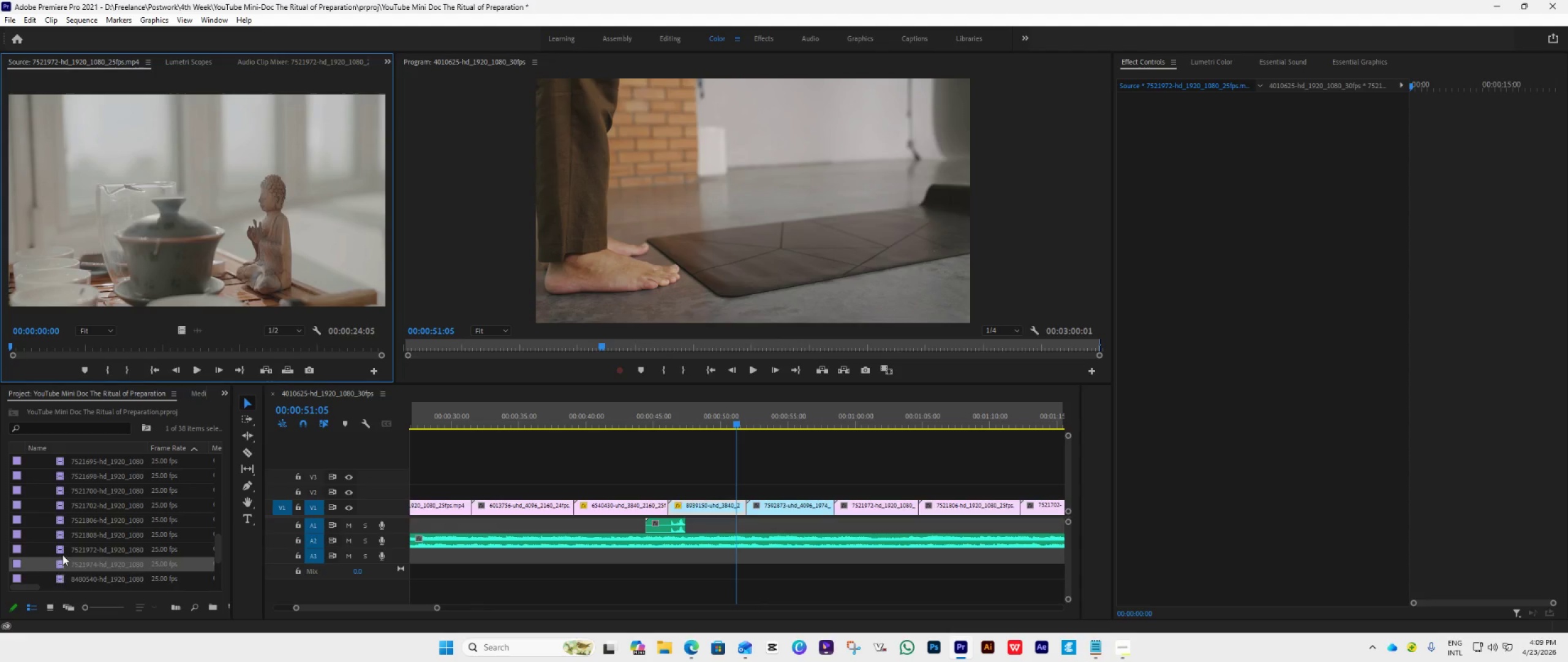 
scroll: coordinate [70, 546], scroll_direction: up, amount: 26.0
 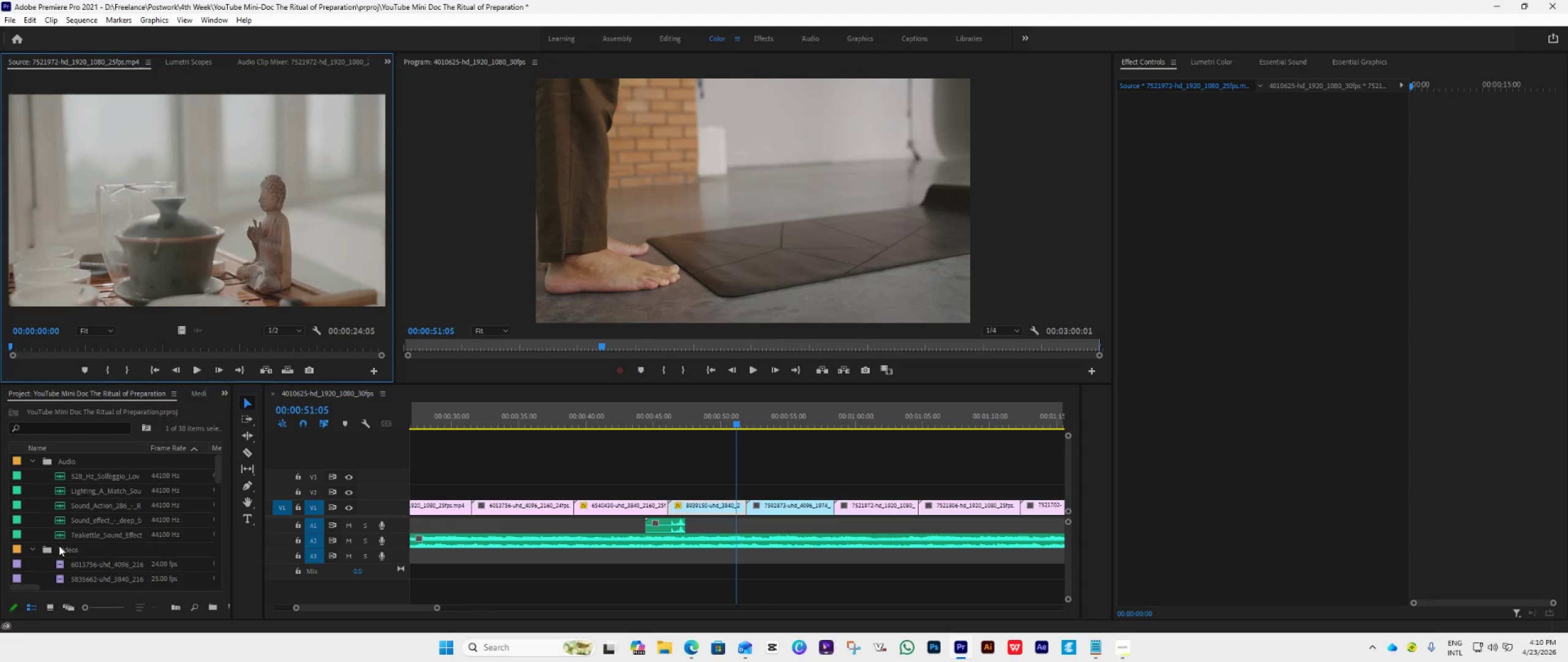 
scroll: coordinate [59, 546], scroll_direction: down, amount: 3.0
 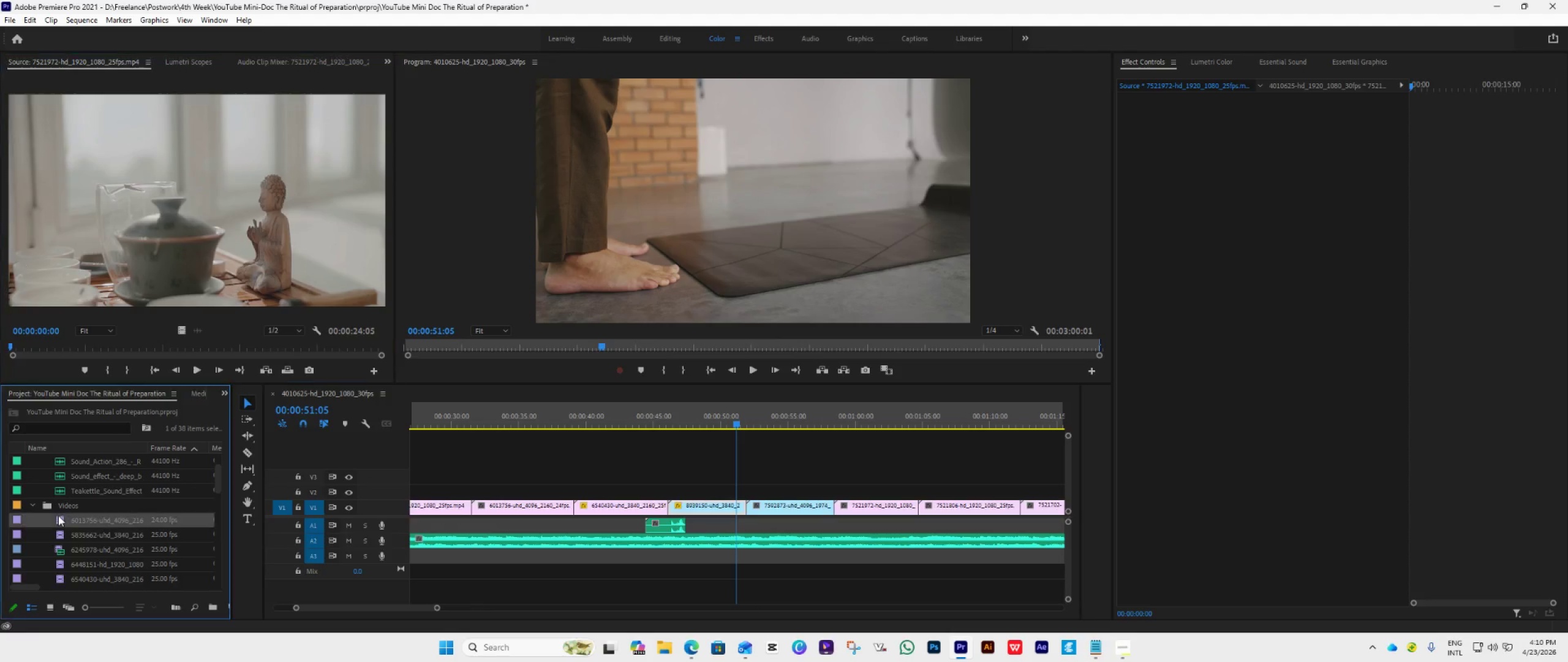 
double_click([58, 516])
 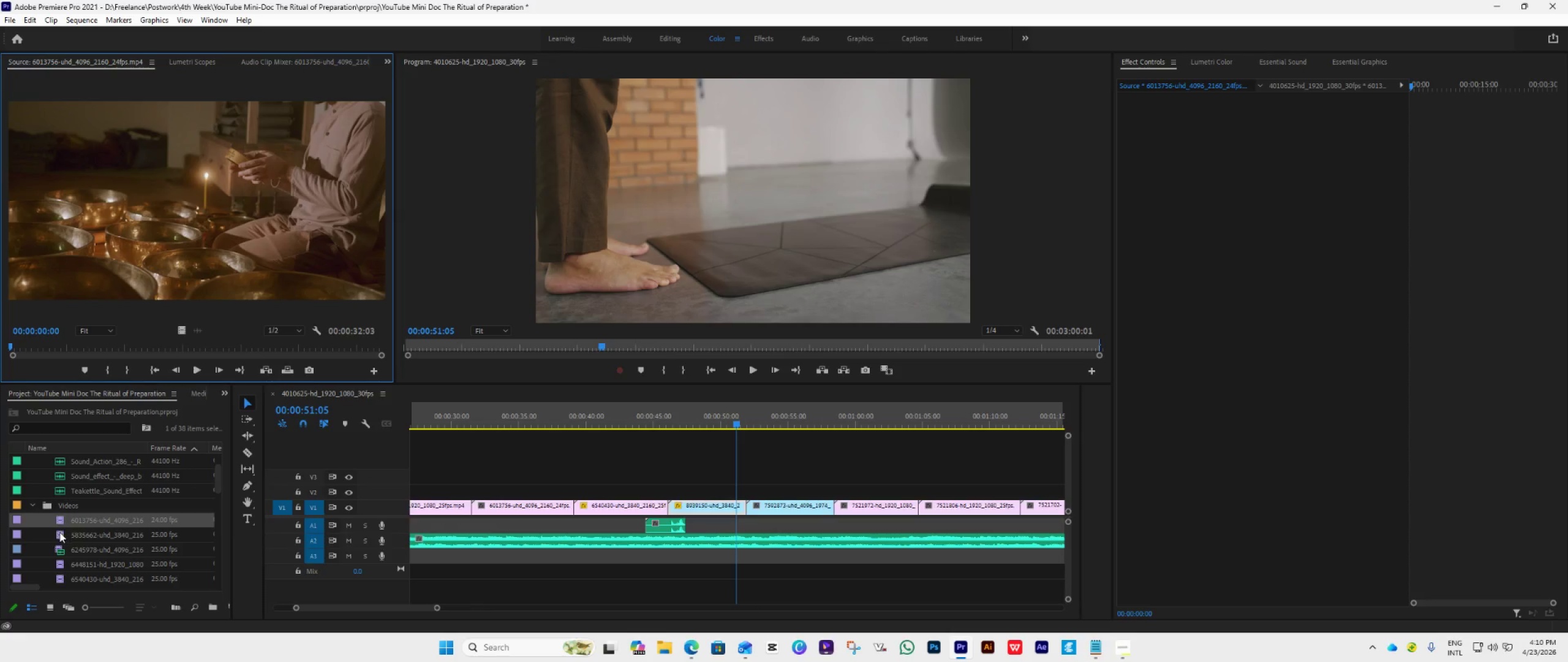 
double_click([59, 532])
 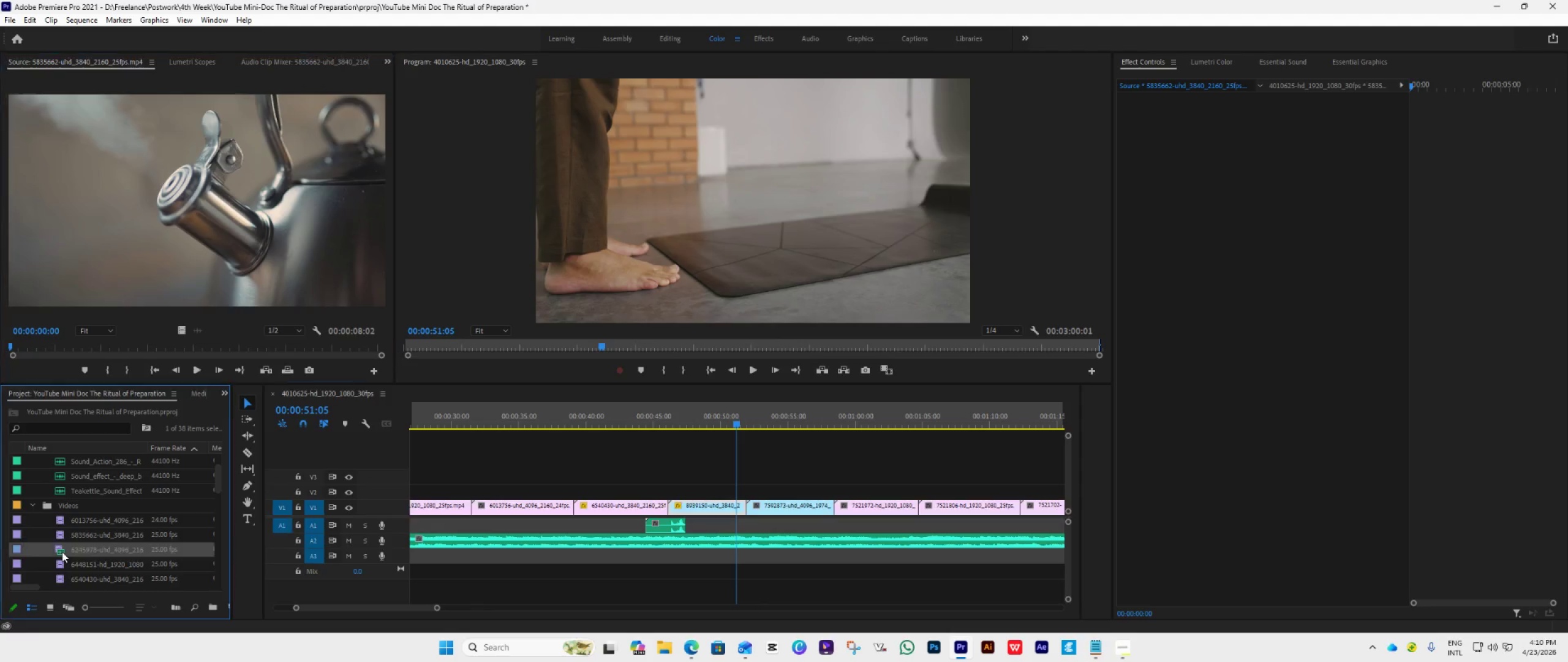 
double_click([62, 552])
 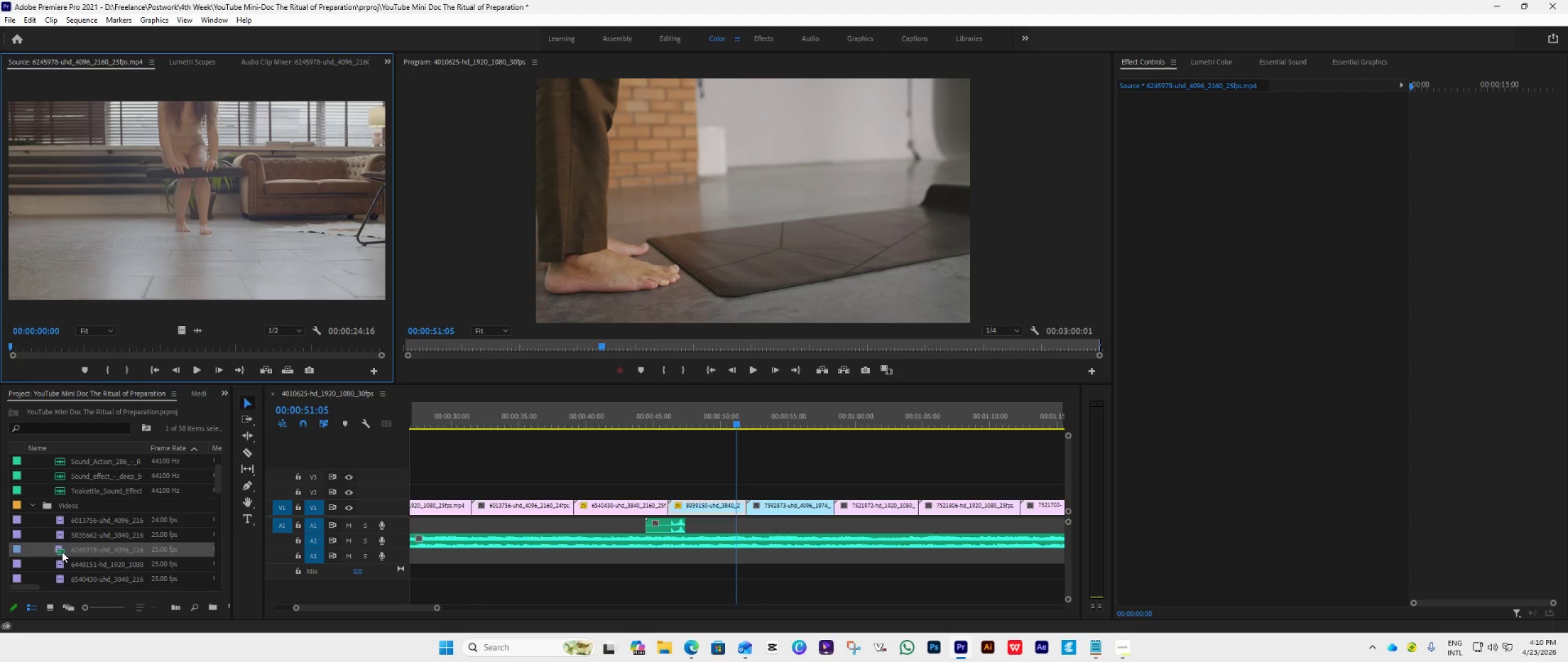 
scroll: coordinate [62, 552], scroll_direction: down, amount: 2.0
 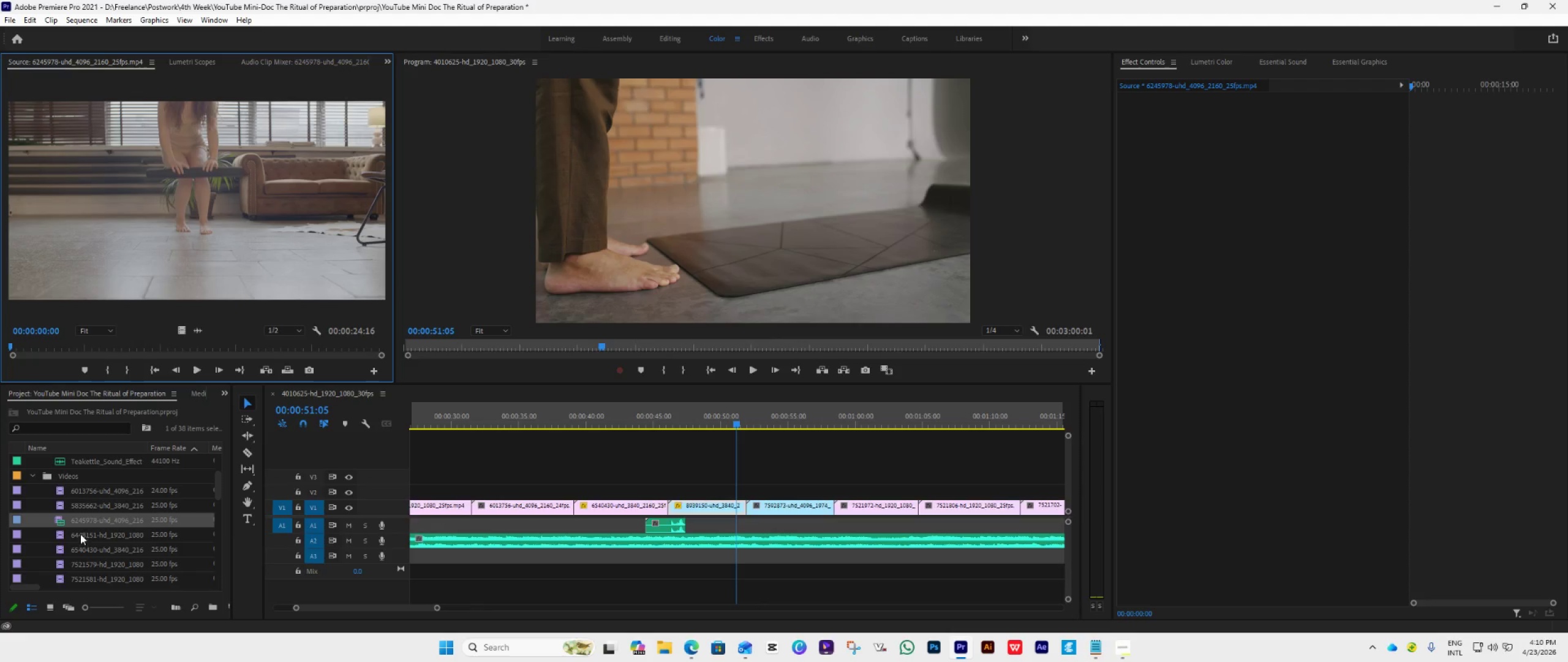 
left_click_drag(start_coordinate=[77, 524], to_coordinate=[726, 468])
 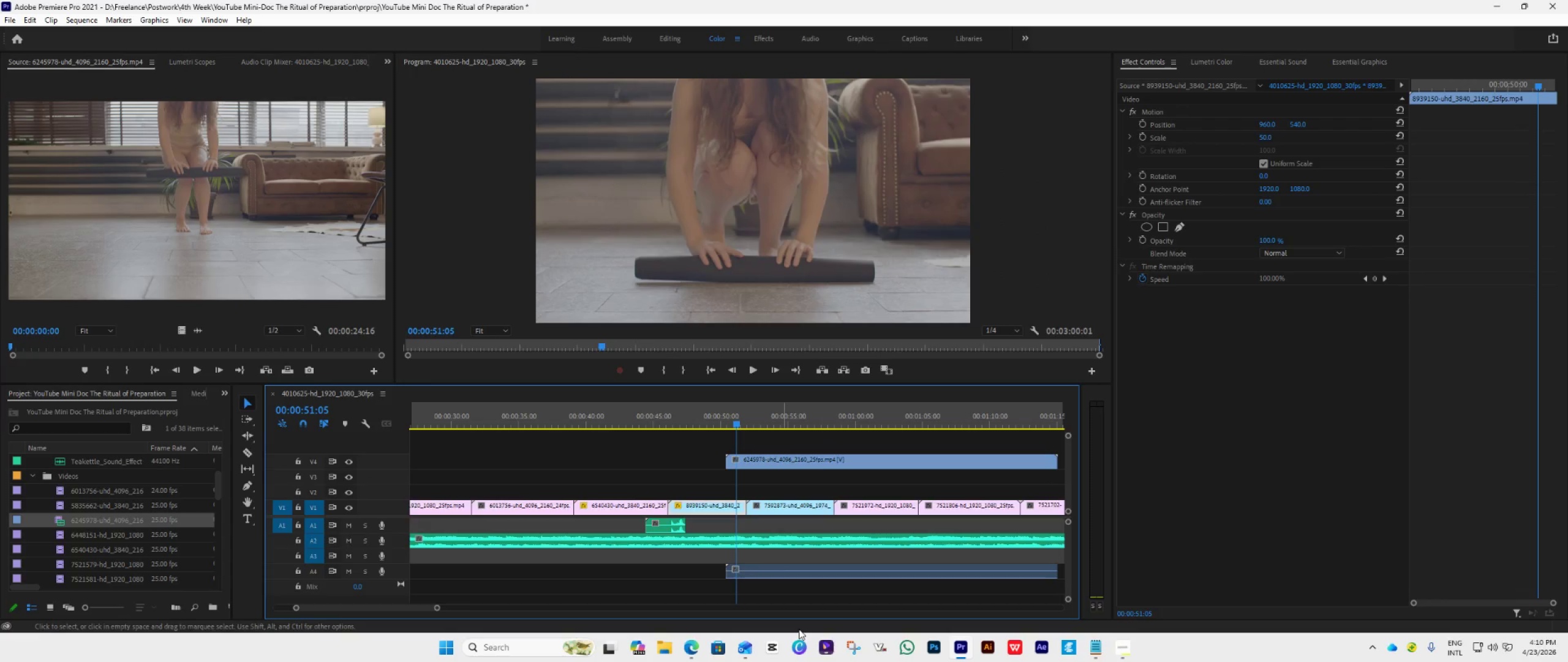 
hold_key(key=AltLeft, duration=0.95)
left_click([852, 577])
 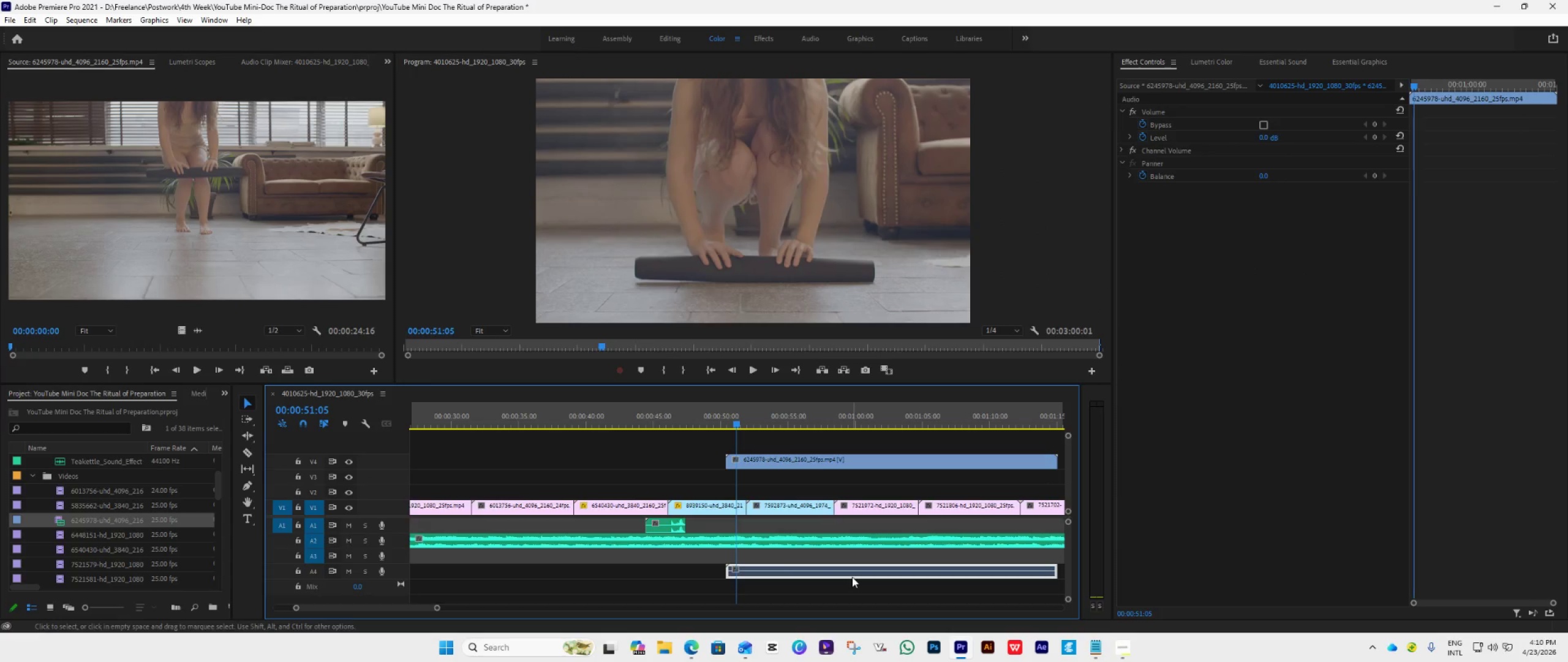 
key(Delete)
 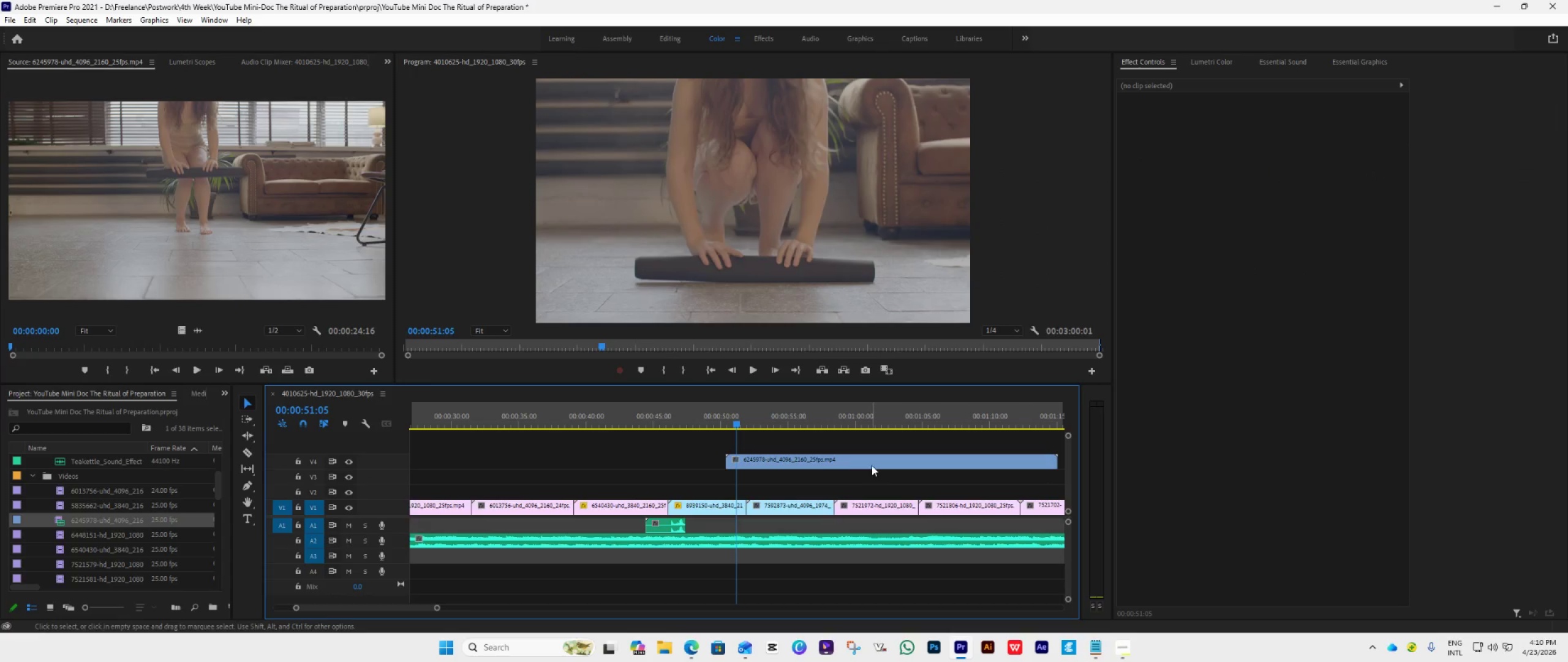 
left_click_drag(start_coordinate=[866, 462], to_coordinate=[809, 462])
 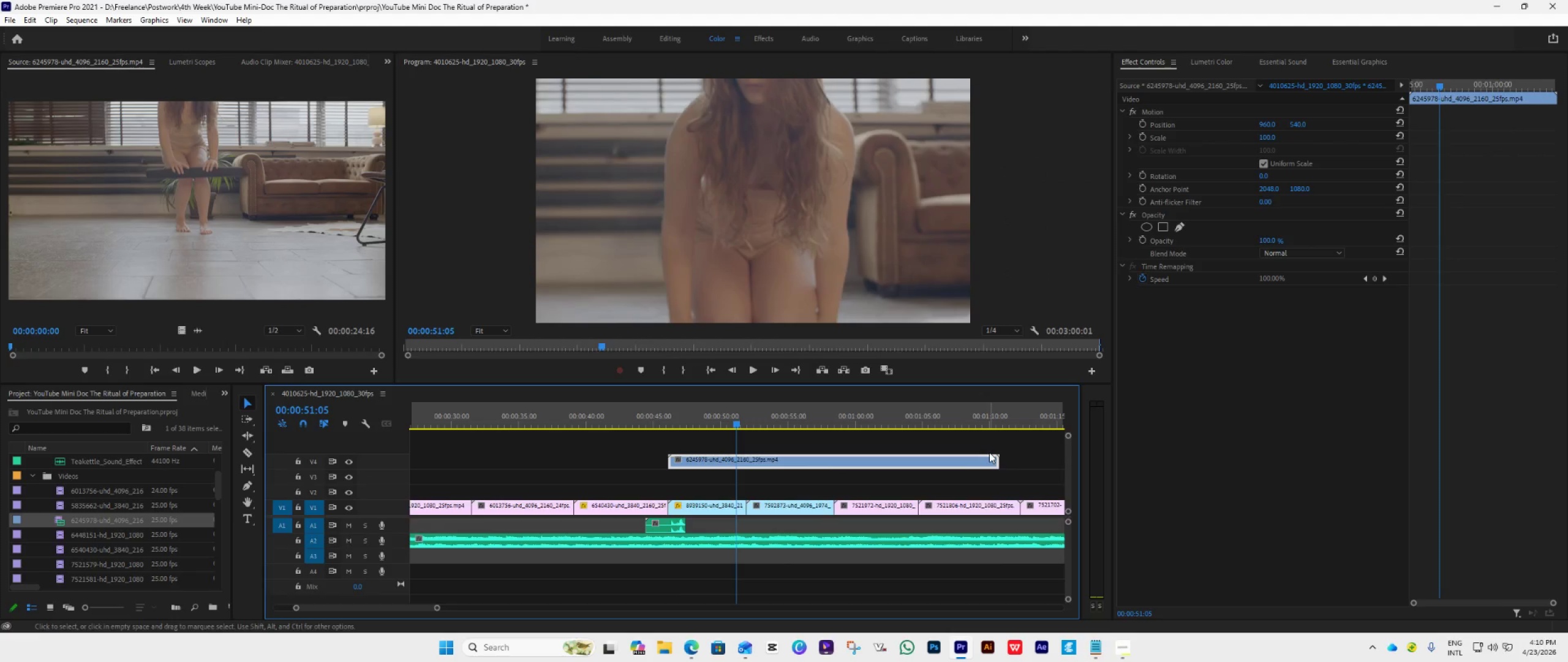 
left_click_drag(start_coordinate=[997, 458], to_coordinate=[740, 511])
 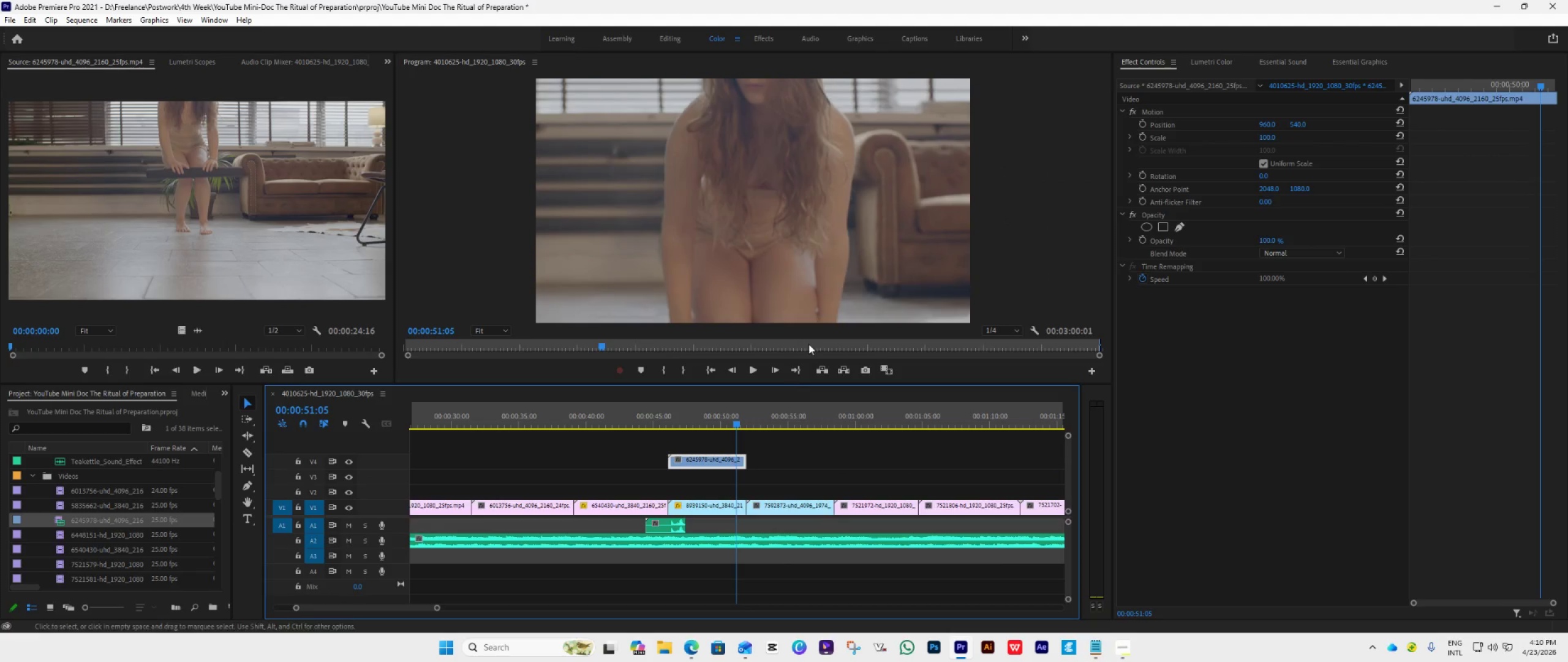 
left_click([816, 320])
 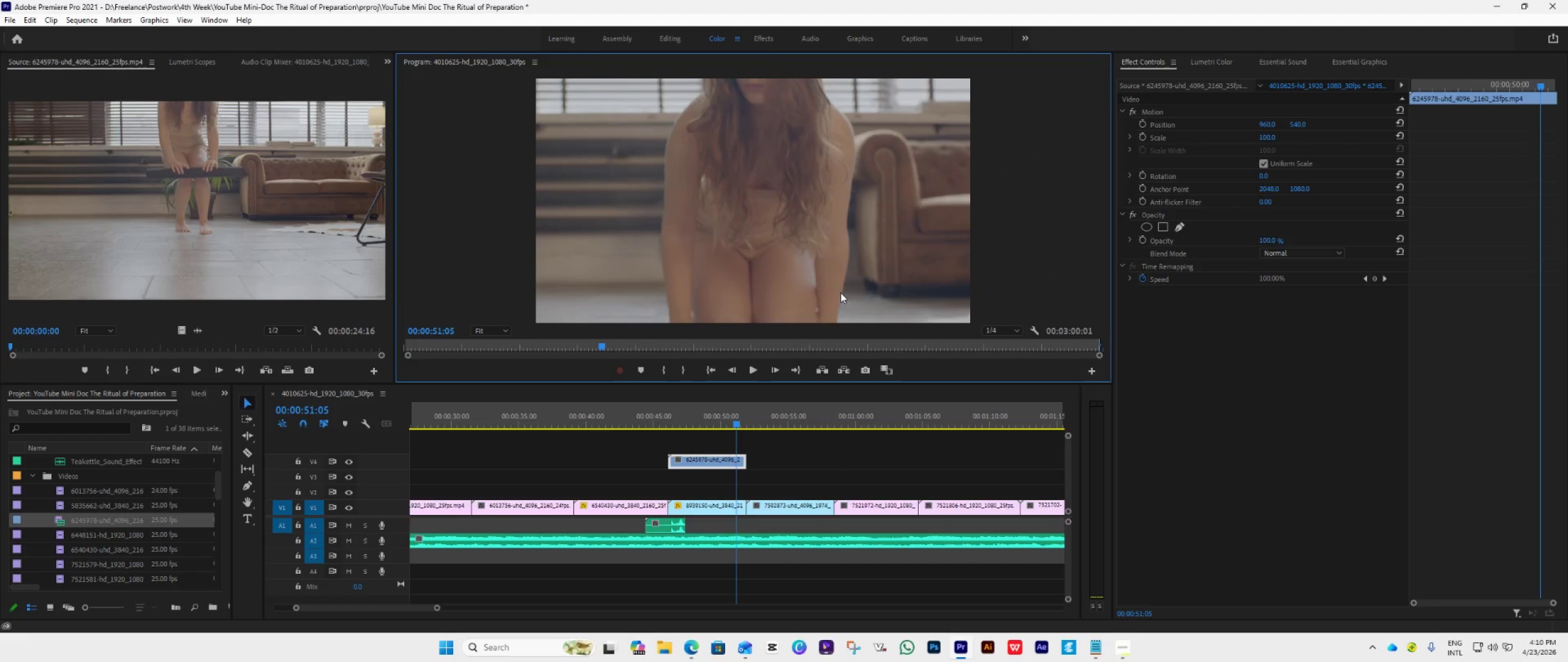 
double_click([840, 292])
 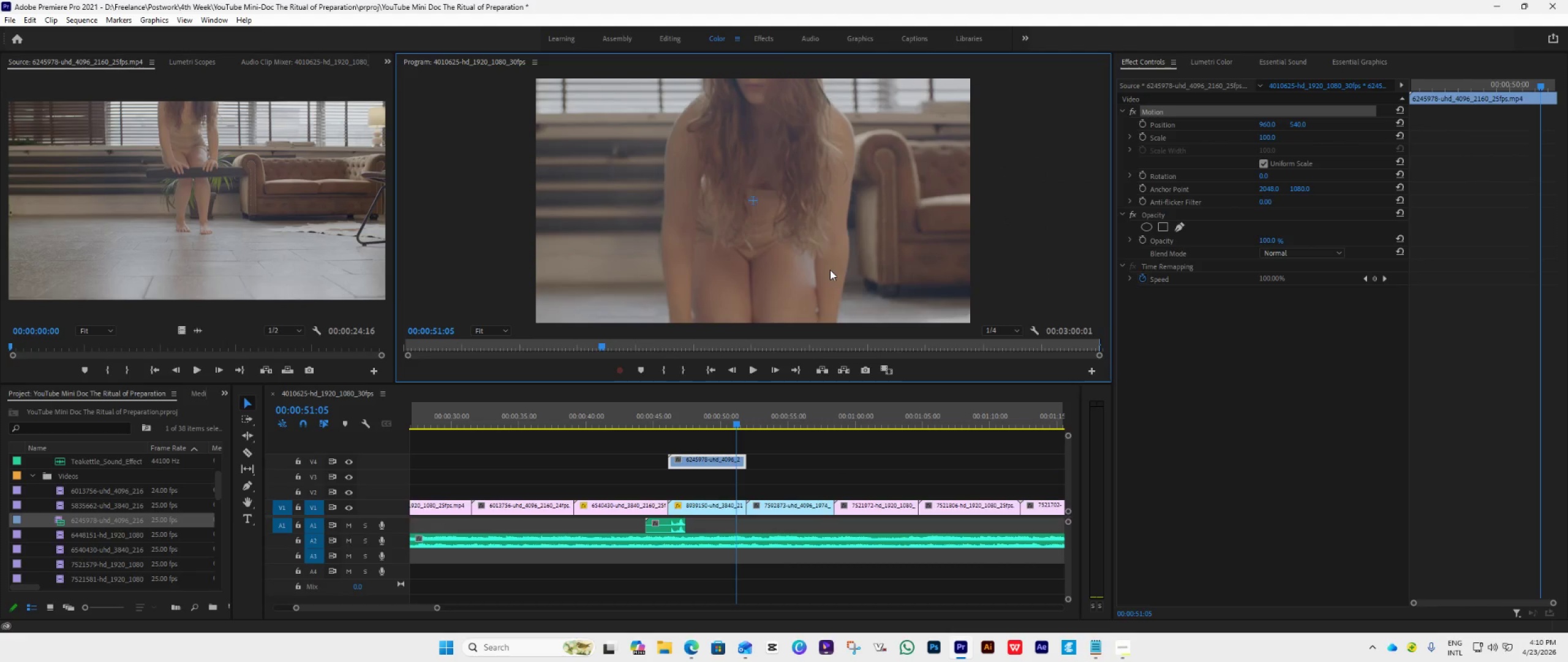 
left_click_drag(start_coordinate=[830, 270], to_coordinate=[827, 197])
 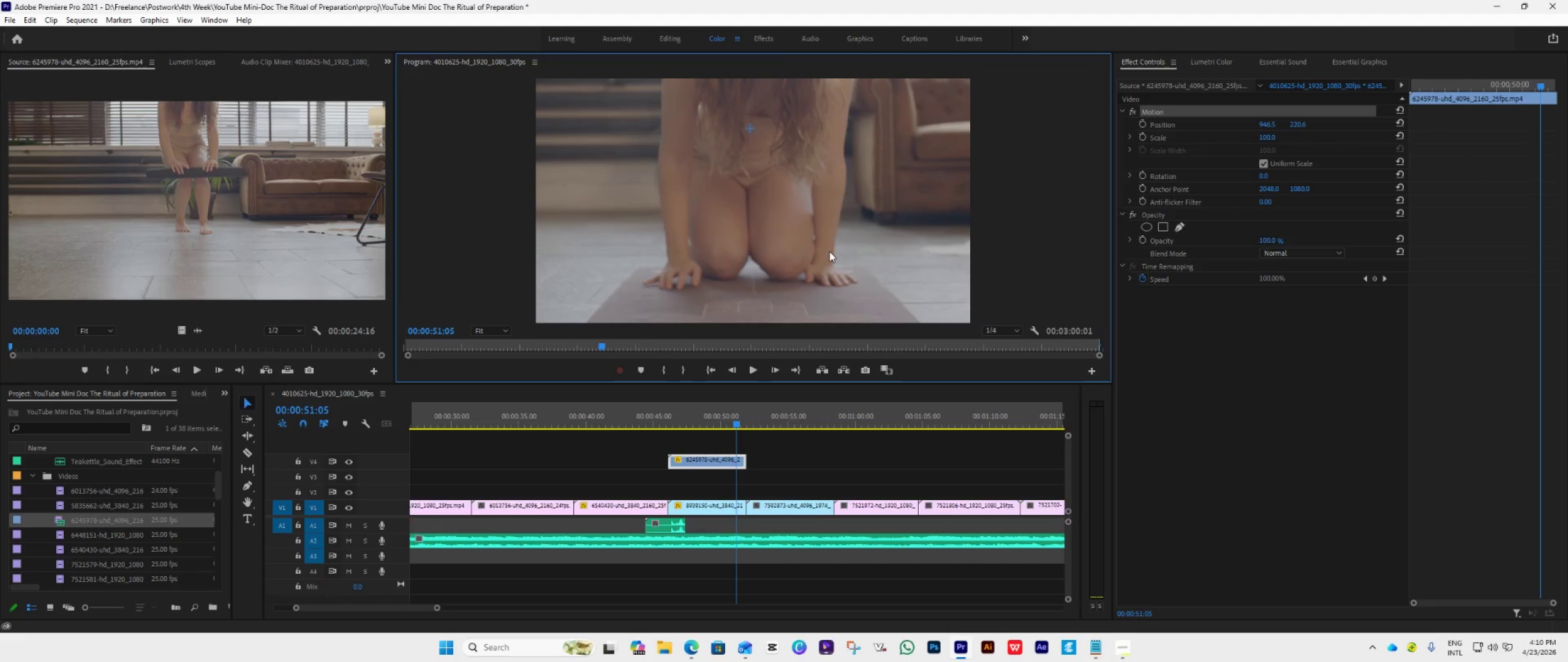 
left_click_drag(start_coordinate=[829, 251], to_coordinate=[826, 214])
 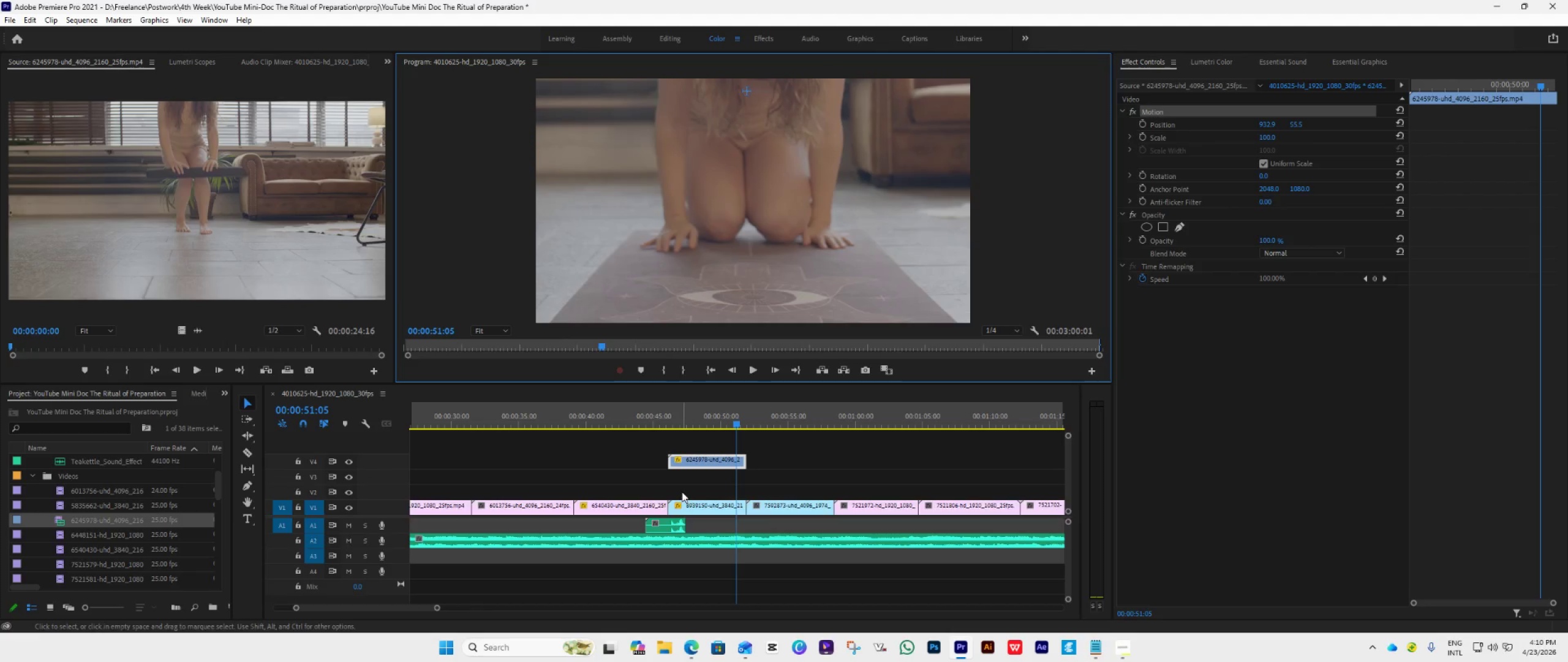 
left_click([662, 417])
 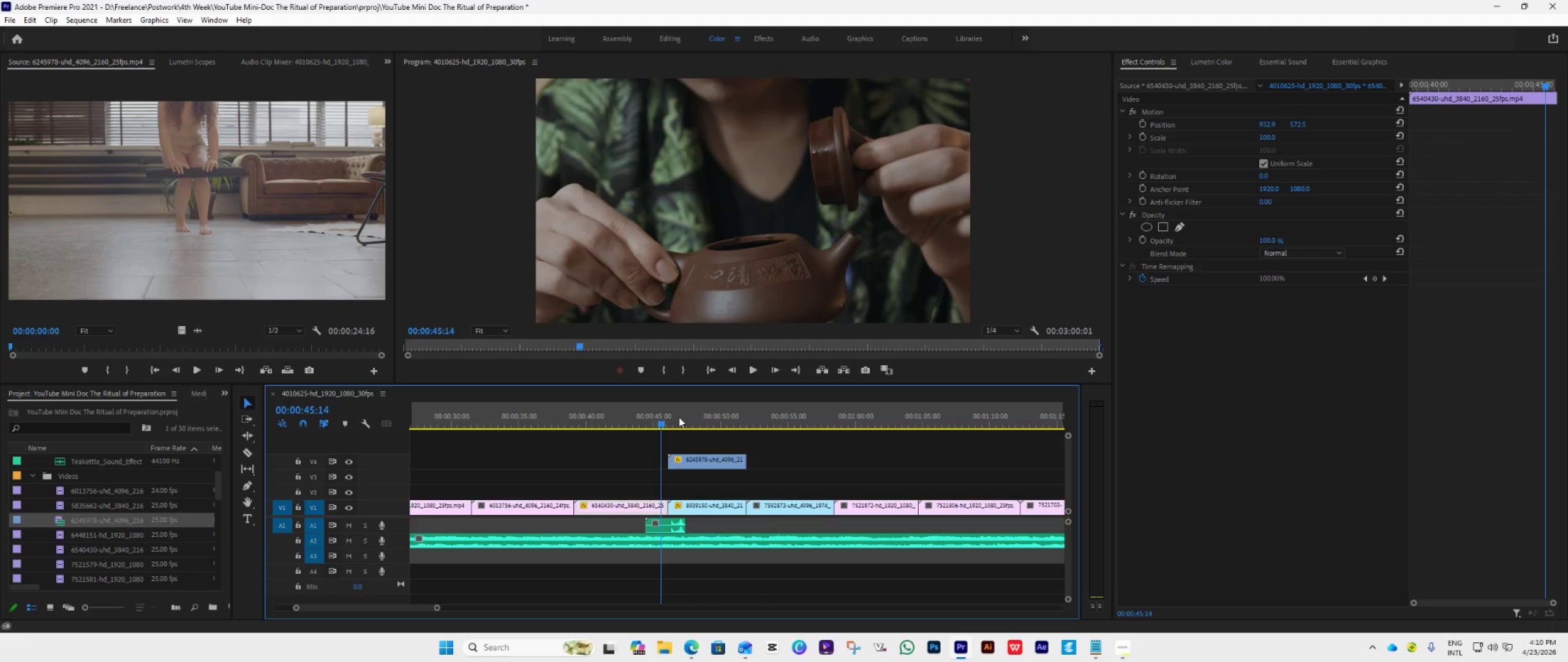 
key(Space)
 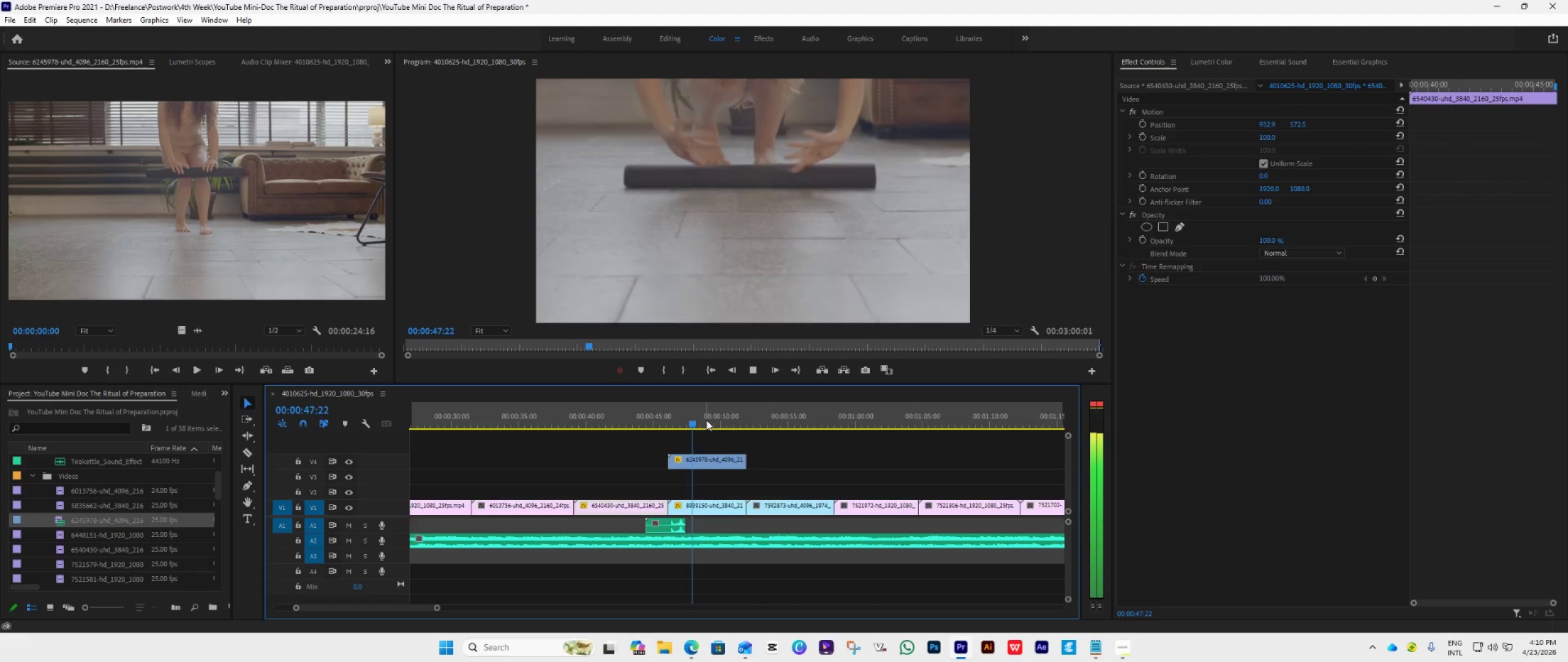 
key(Space)
 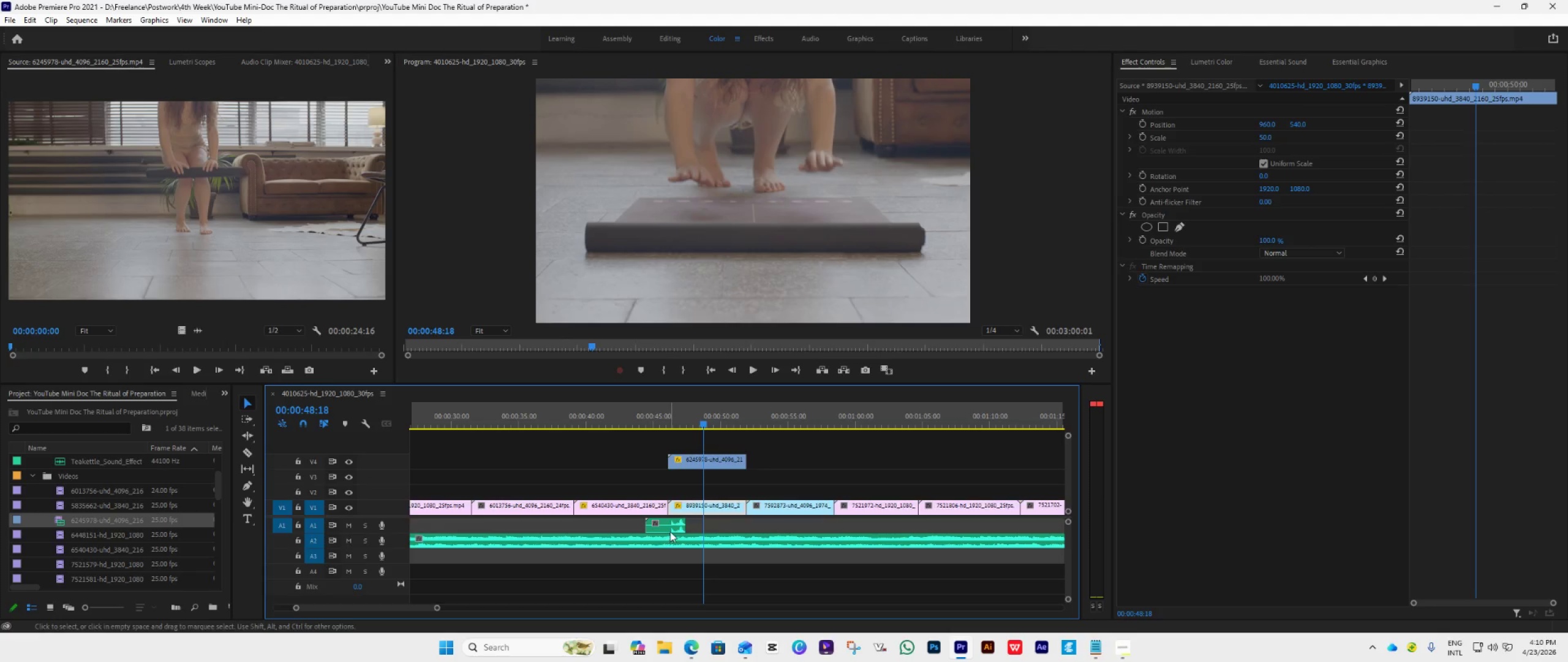 
left_click([673, 528])
 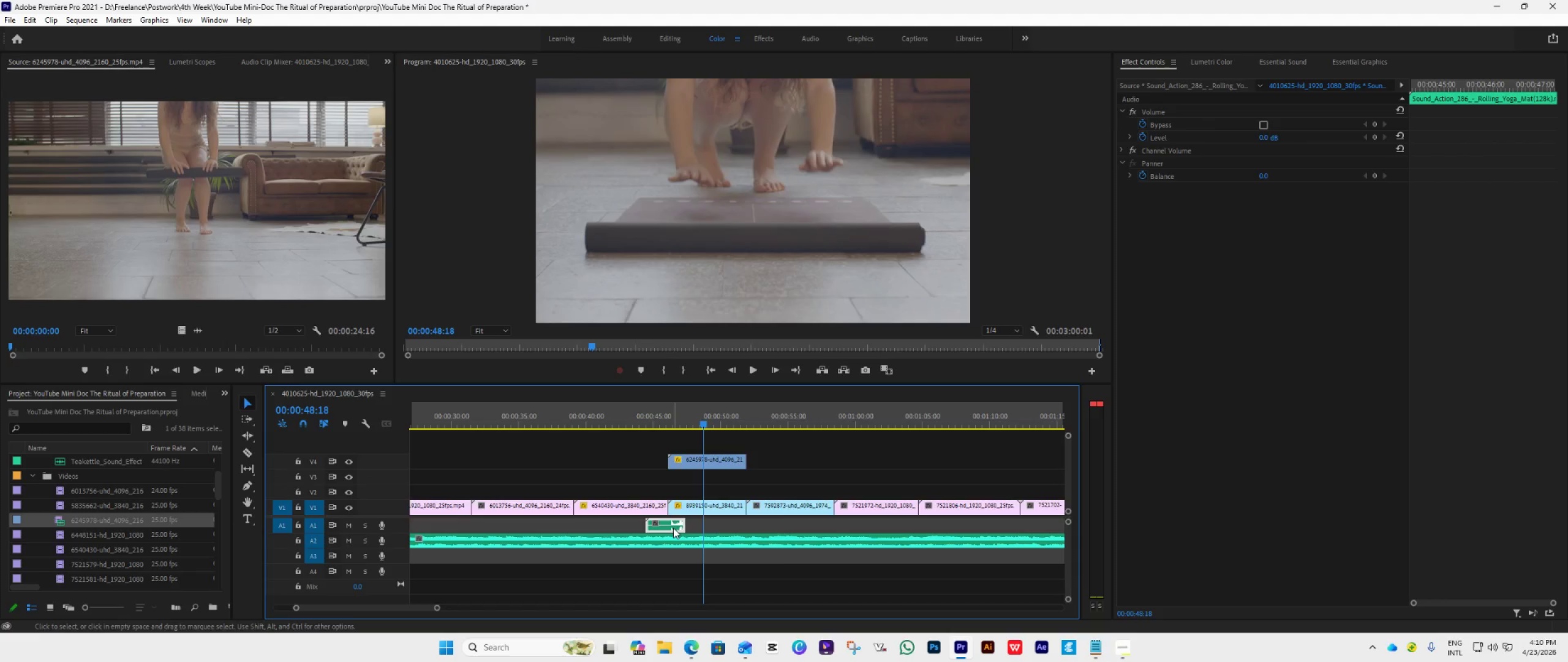 
right_click([673, 528])
 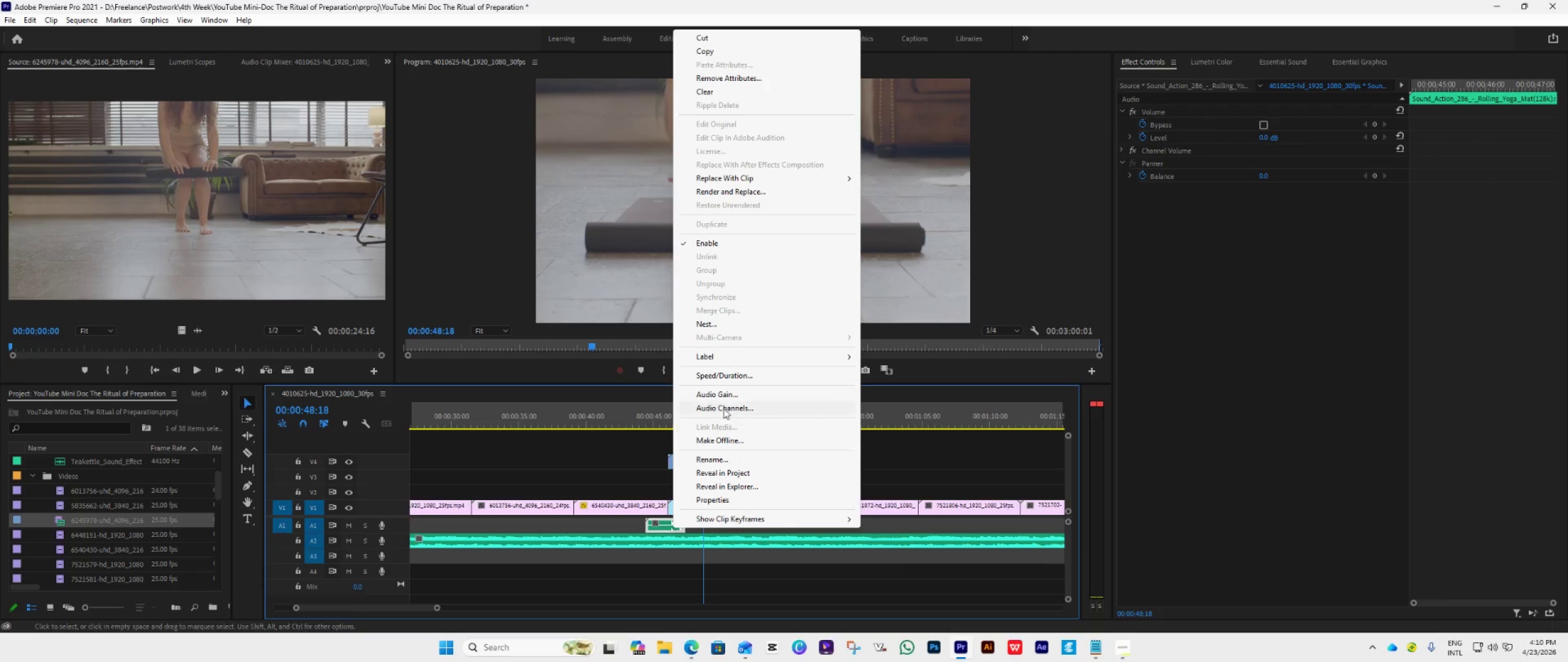 
left_click([725, 400])
 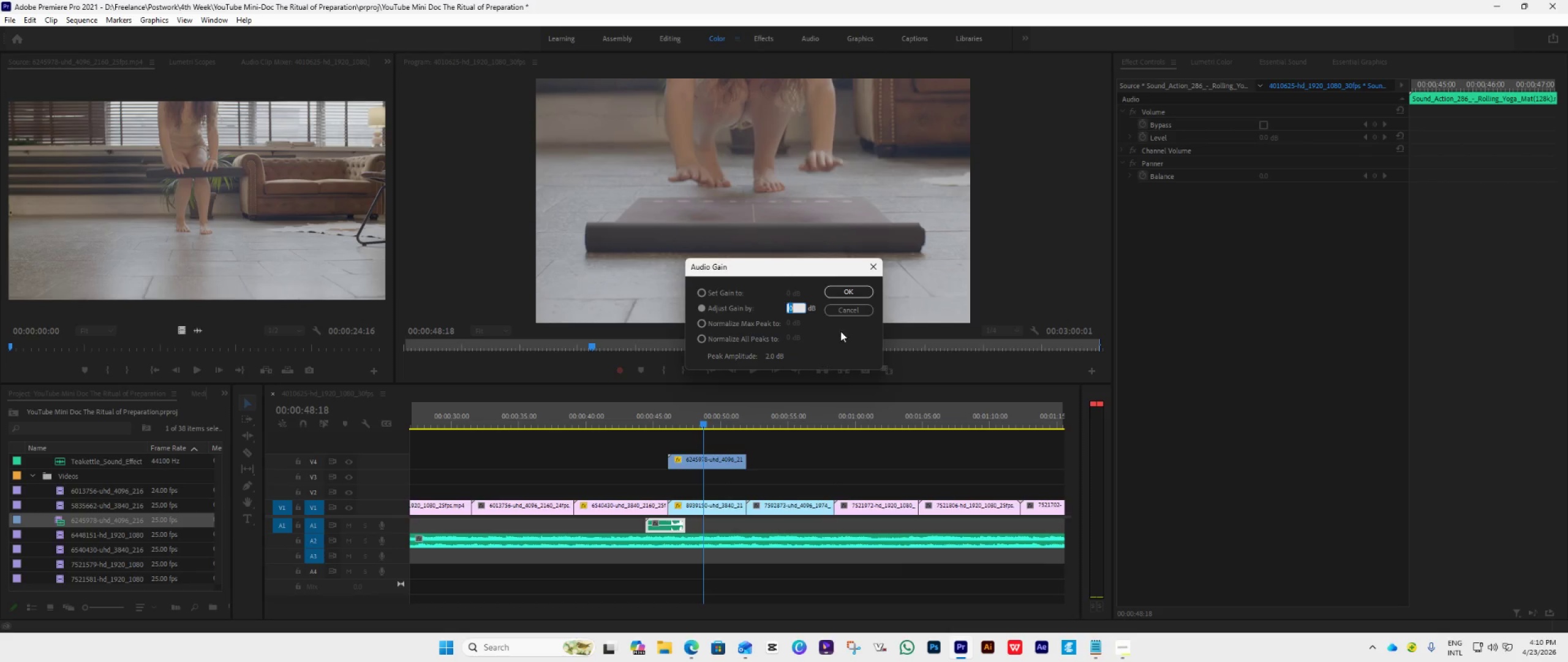 
left_click([853, 311])
 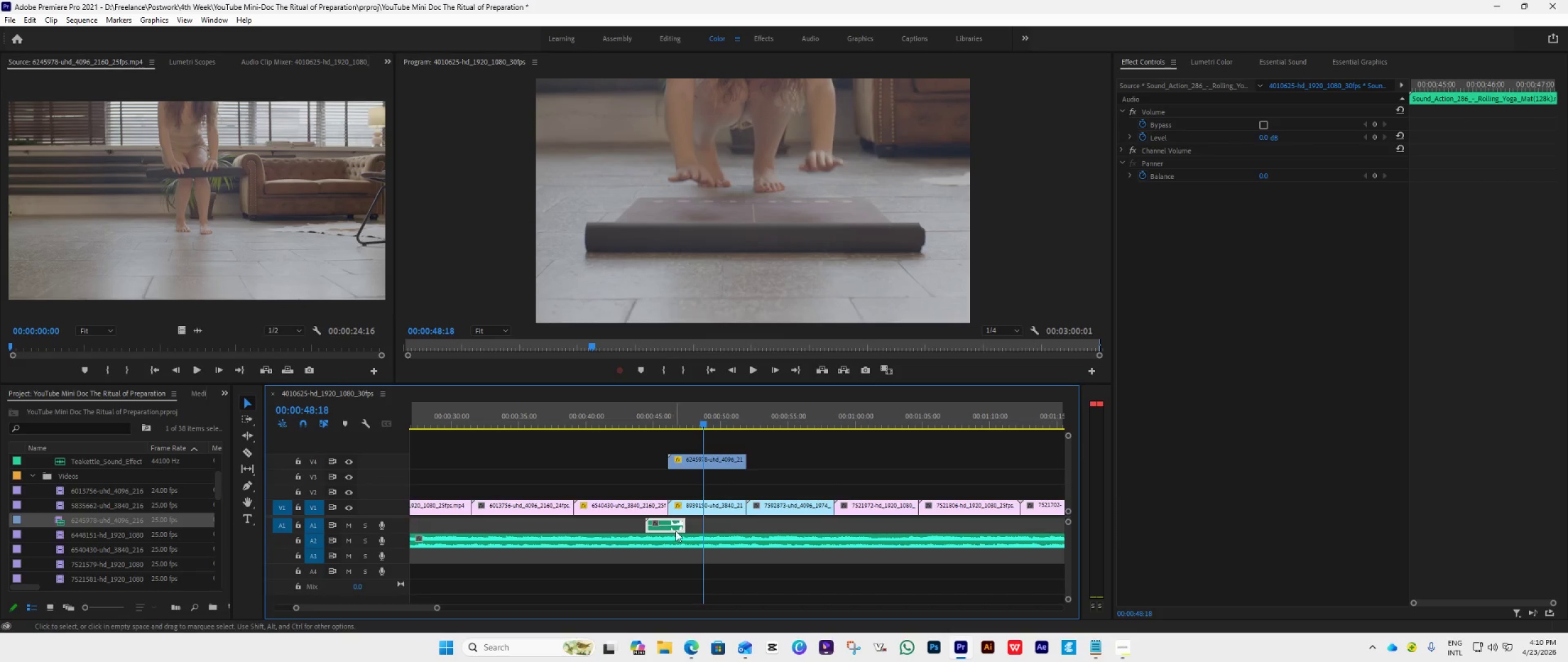 
right_click([680, 525])
 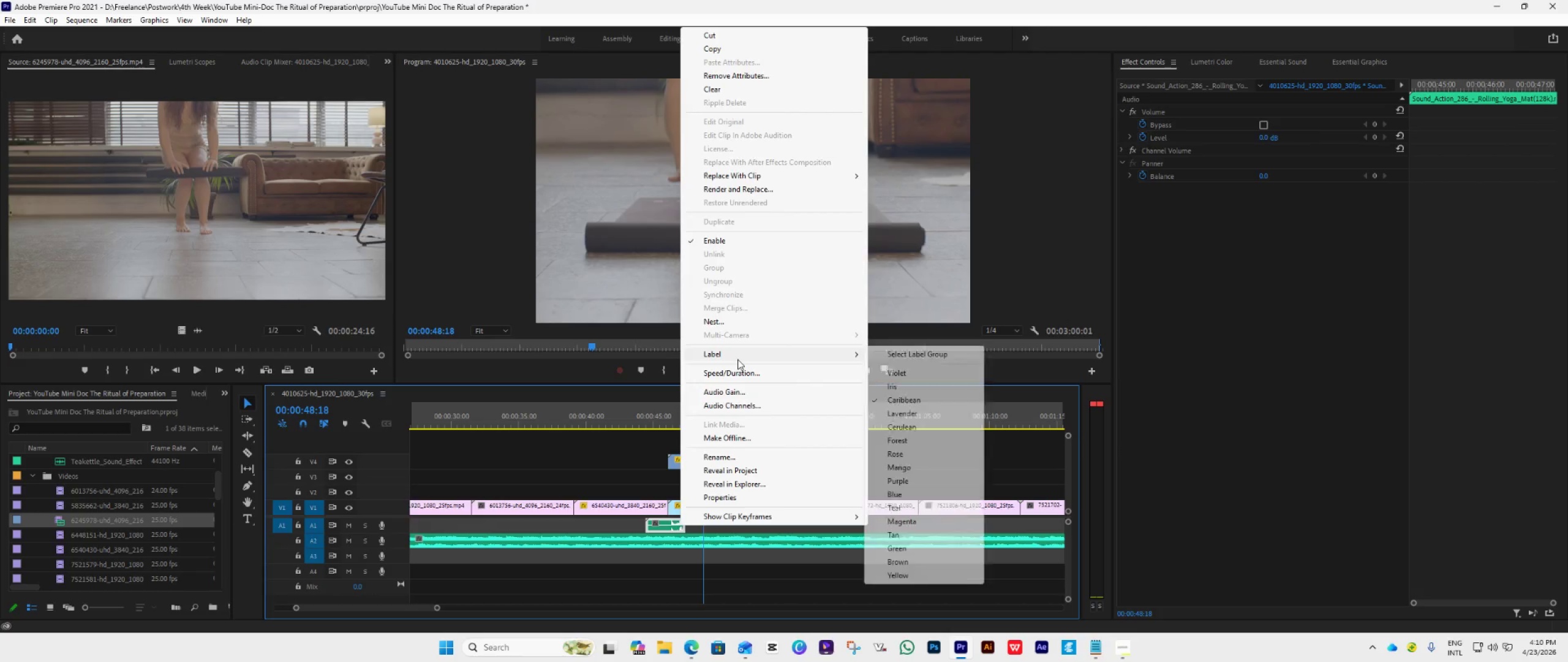 
left_click([722, 371])
 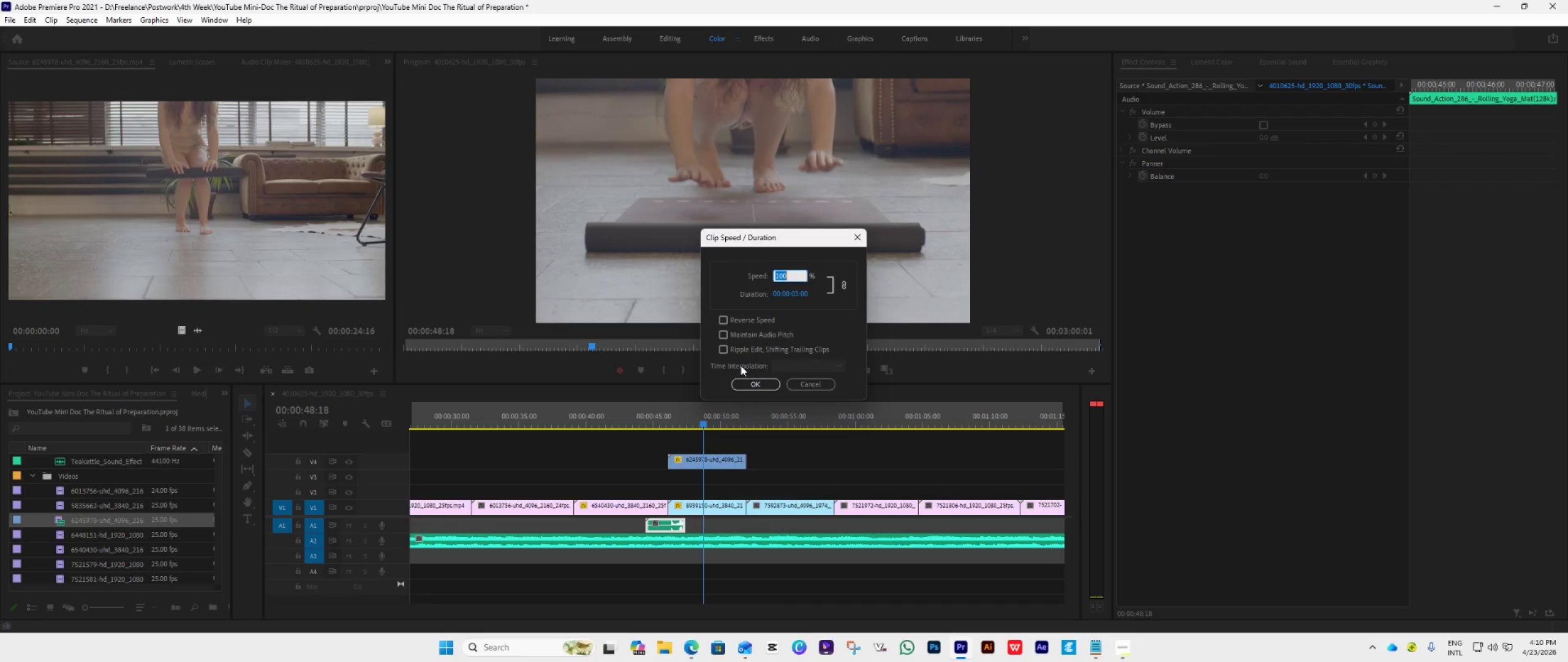 
type(80)
 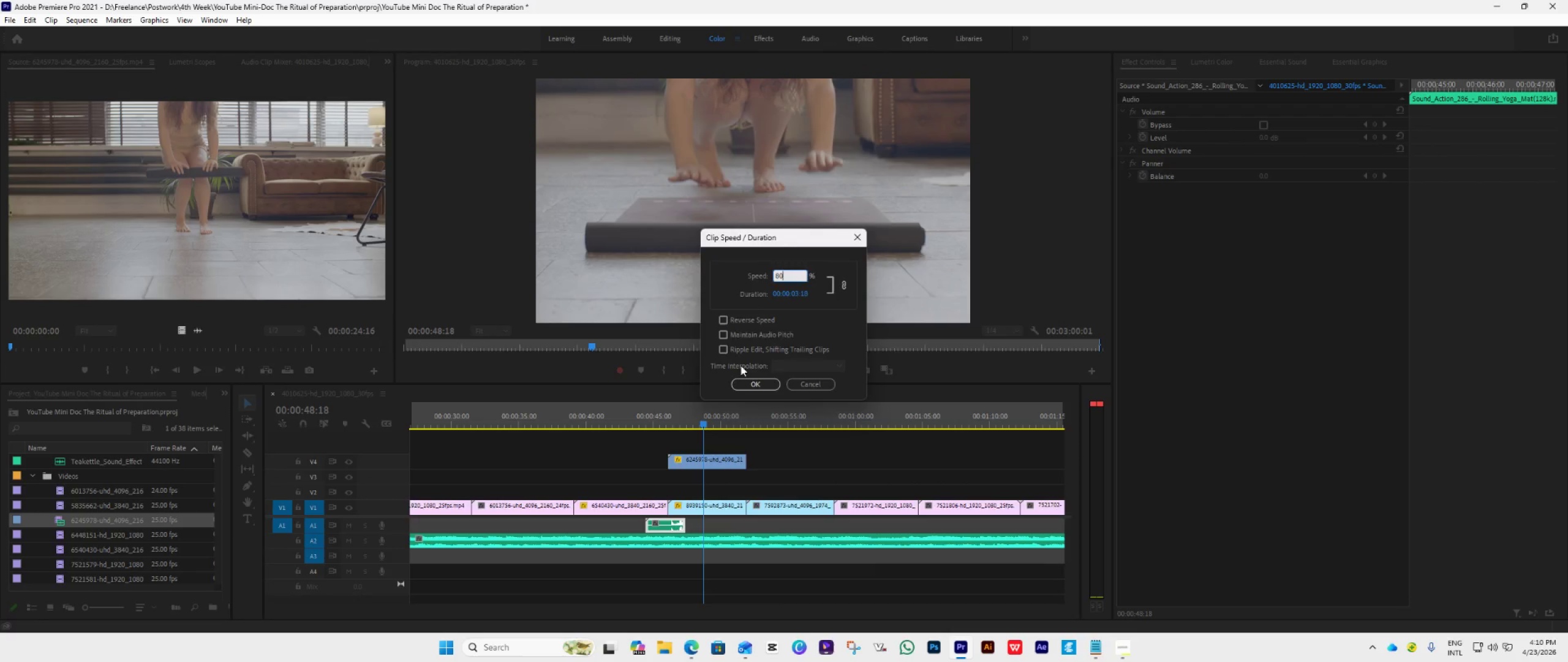 
key(Enter)
 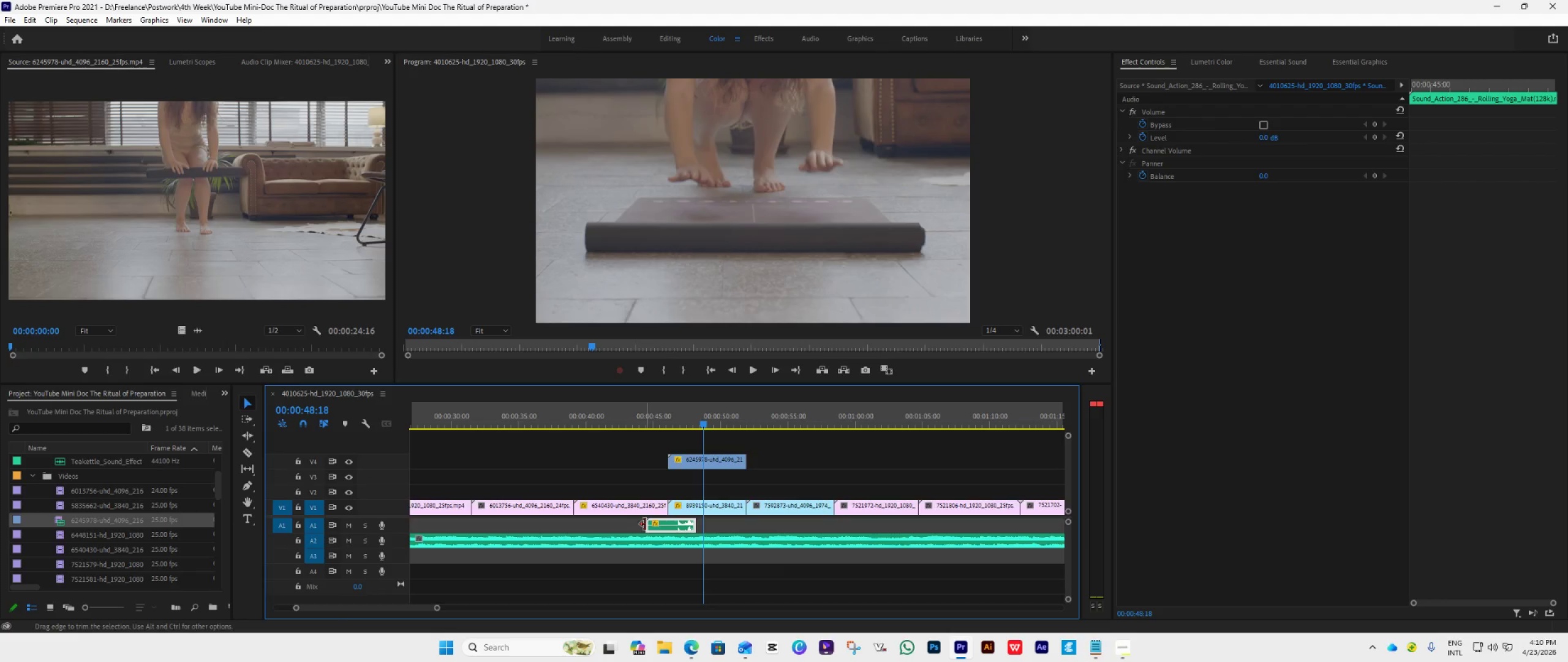 
left_click_drag(start_coordinate=[644, 525], to_coordinate=[674, 541])
 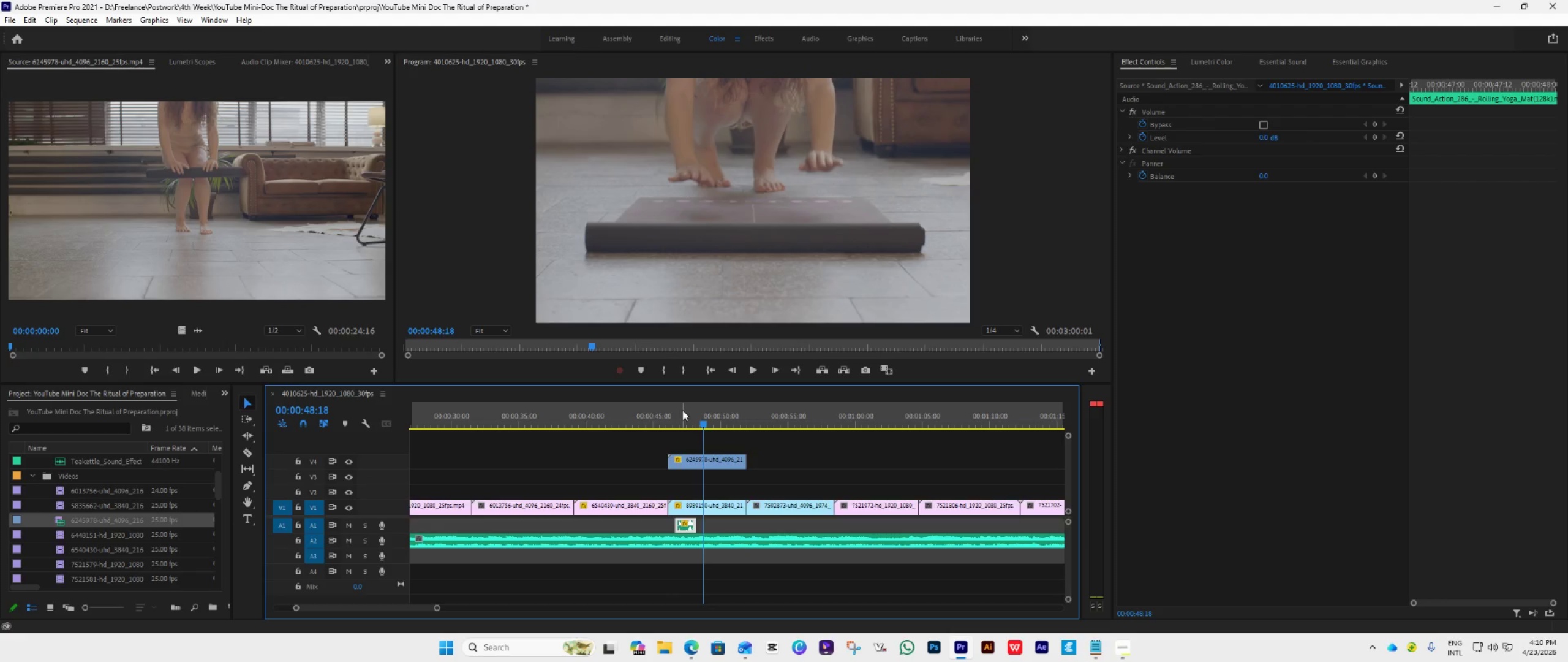 
left_click([677, 410])
 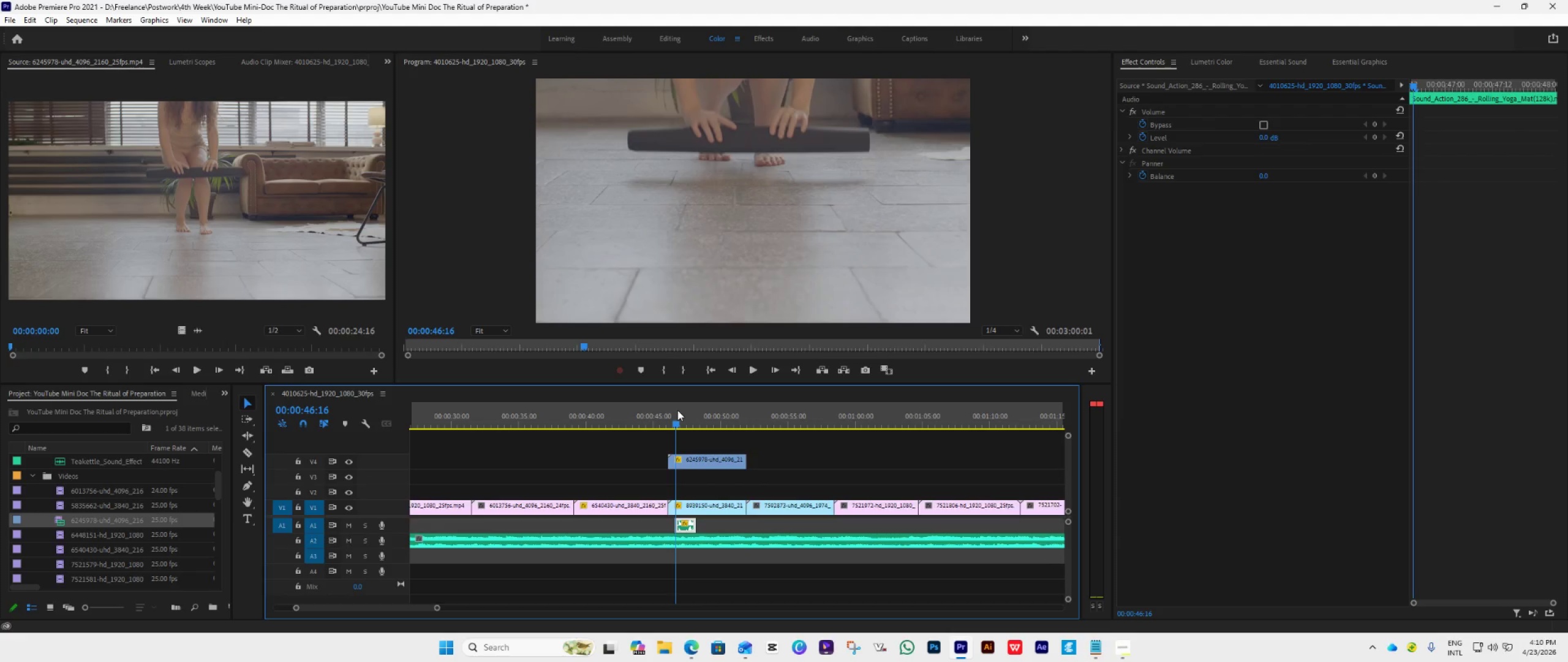 
key(Space)
 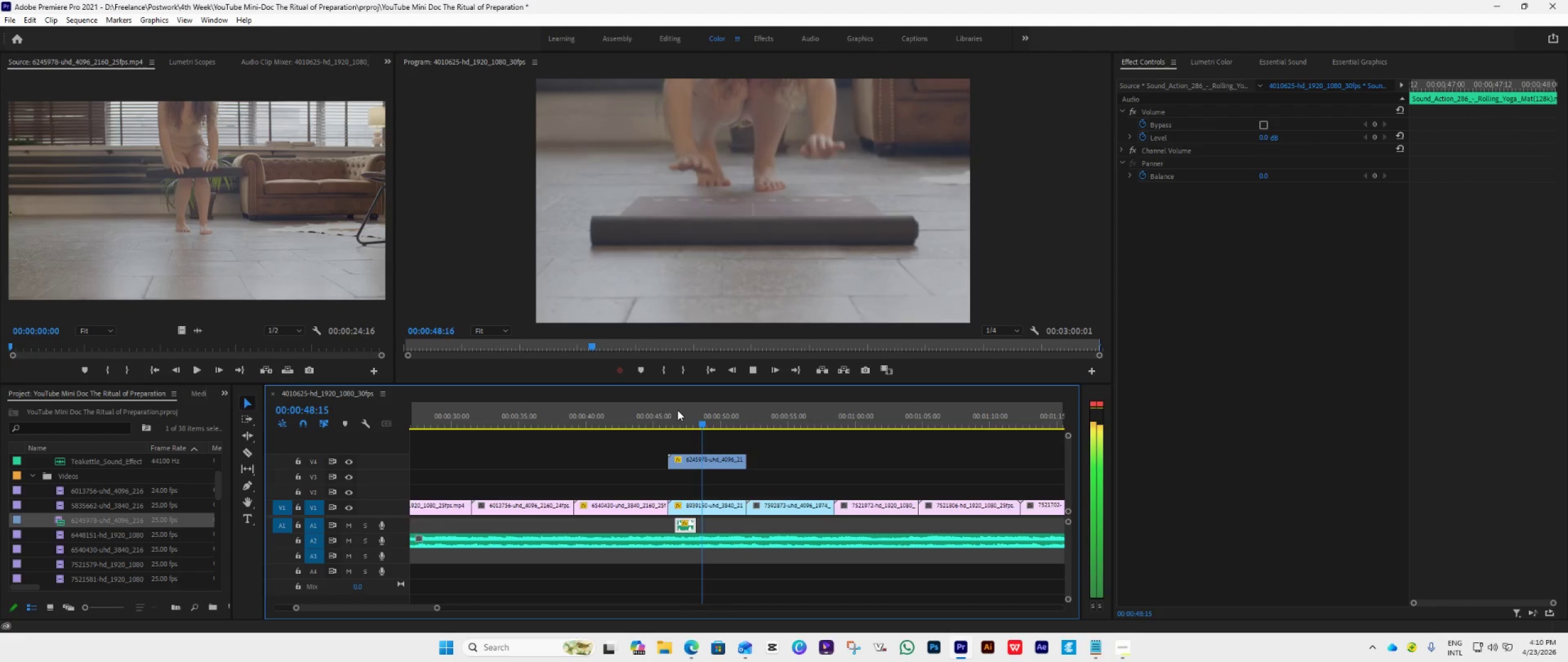 
key(Space)
 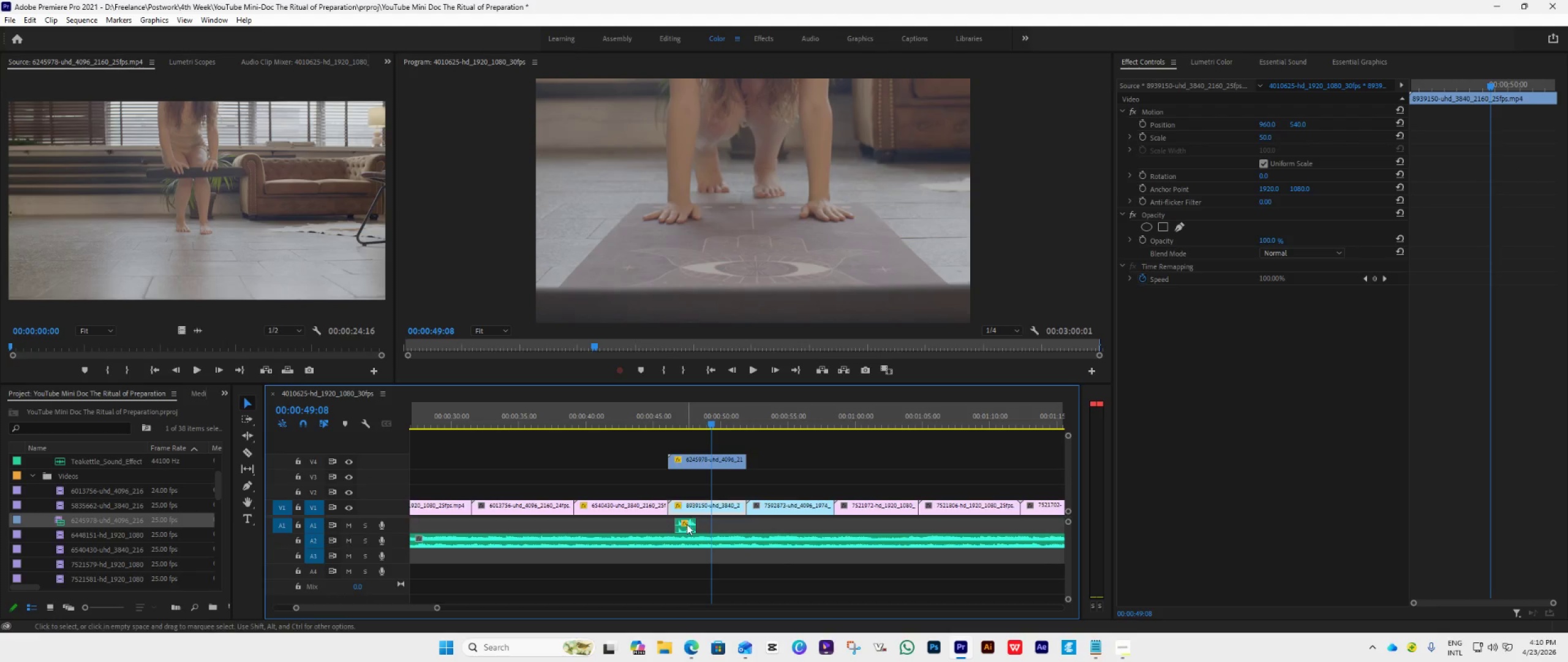 
right_click([687, 525])
 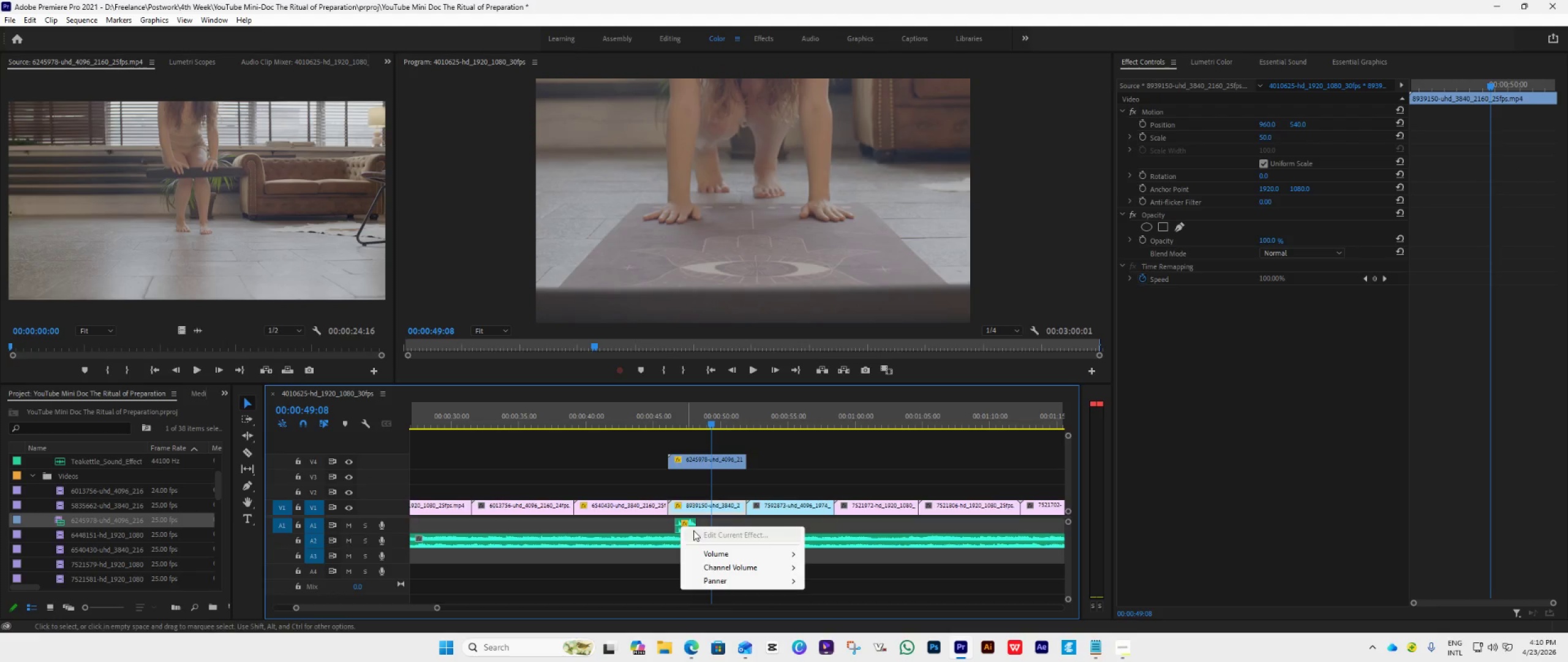 
right_click([695, 523])
 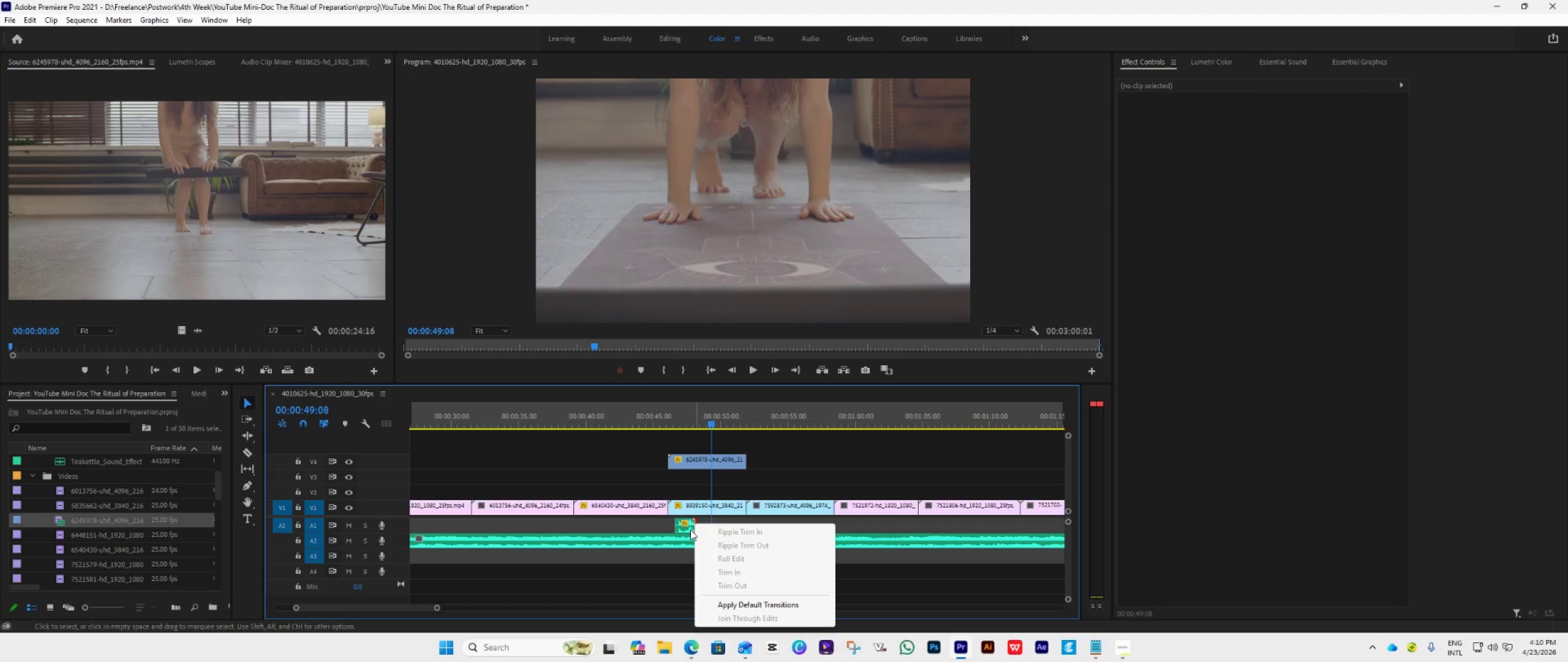 
right_click([689, 531])
 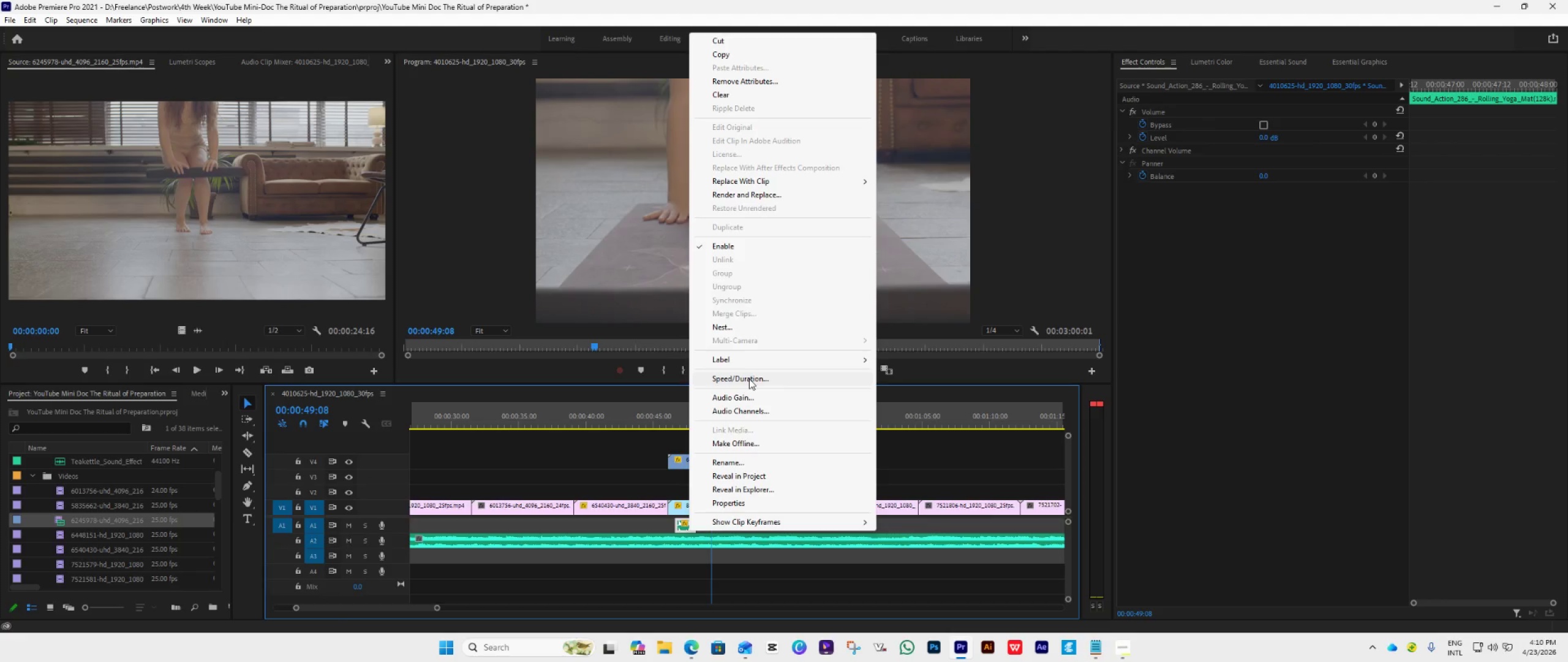 
left_click([749, 372])
 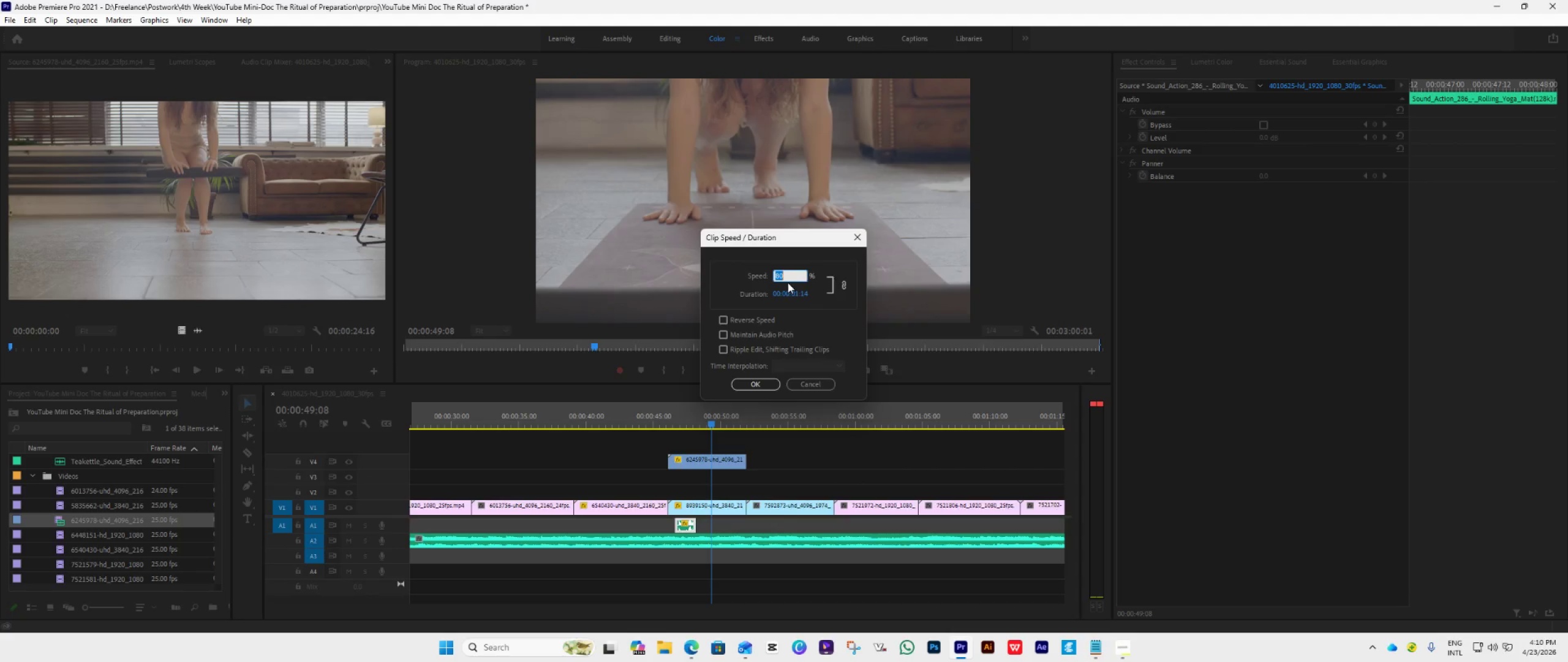 
type(70)
 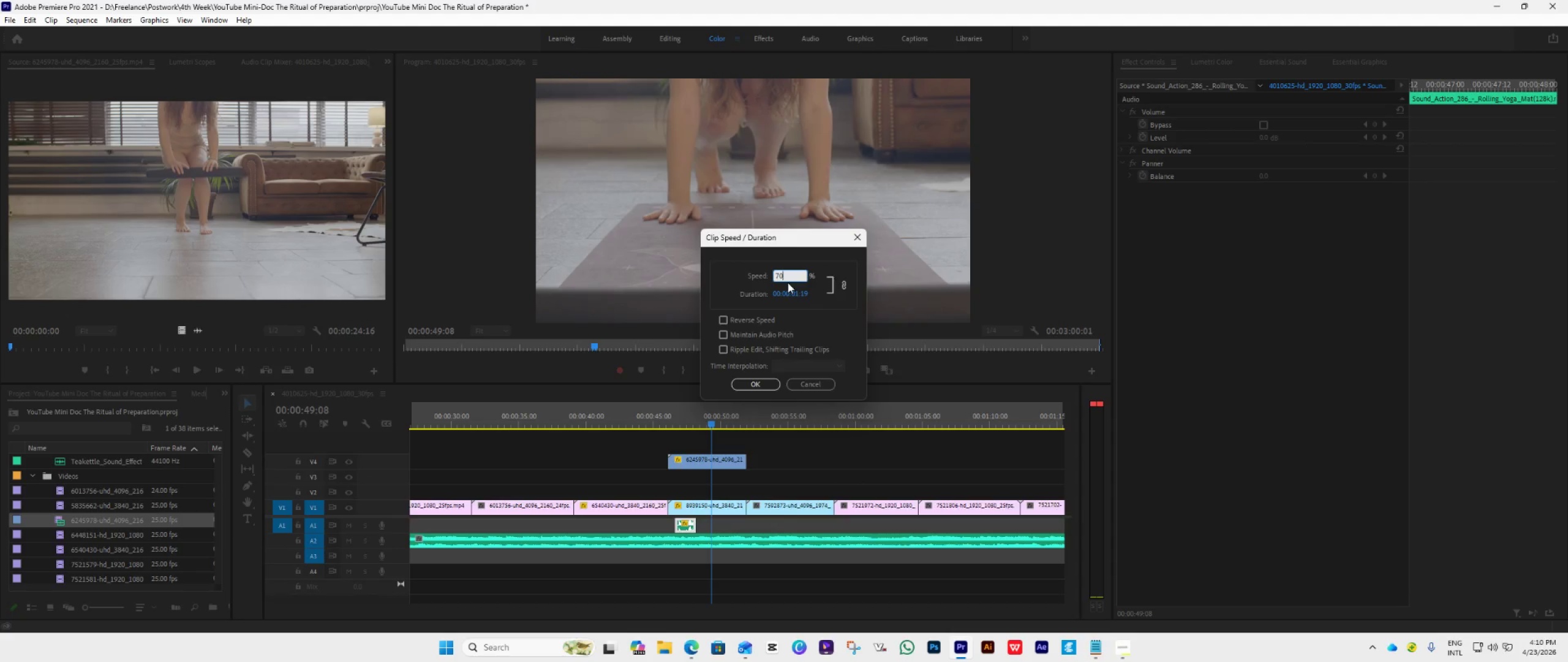 
key(Enter)
 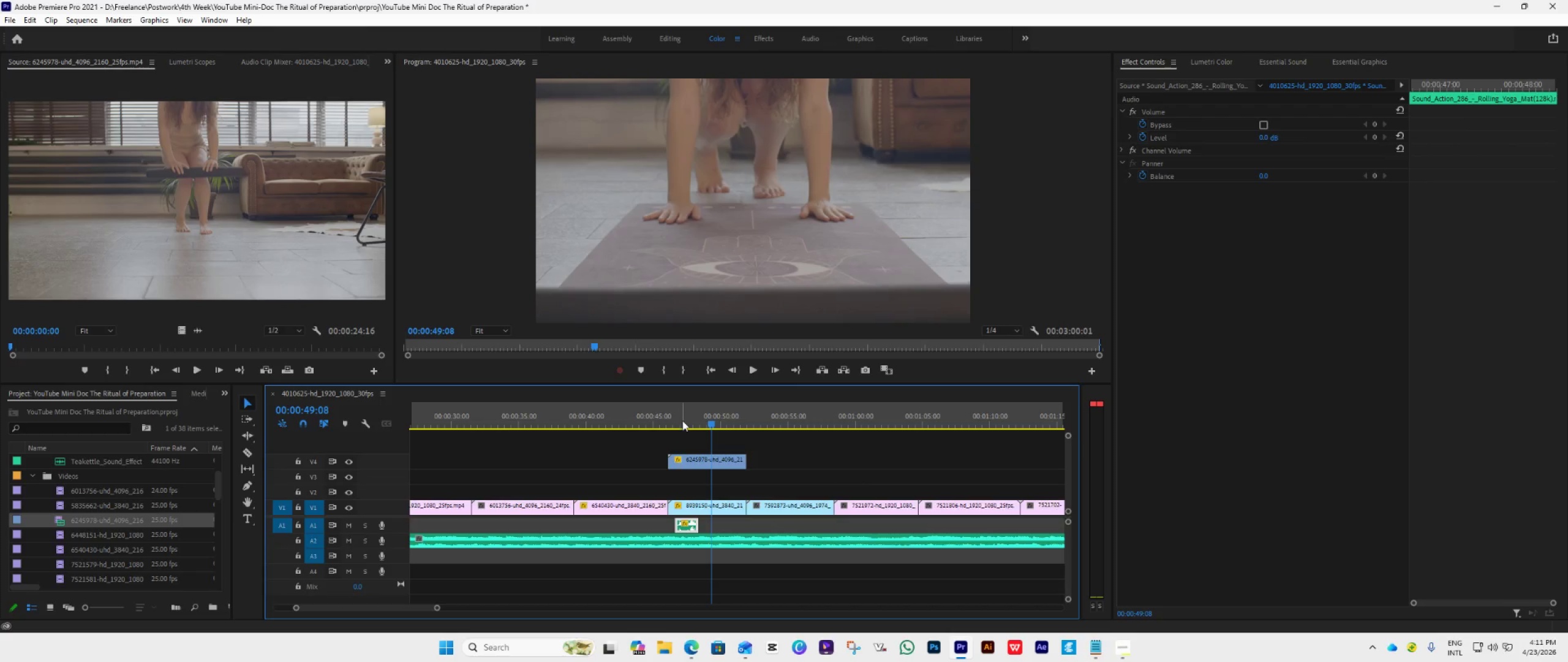 
left_click([670, 422])
 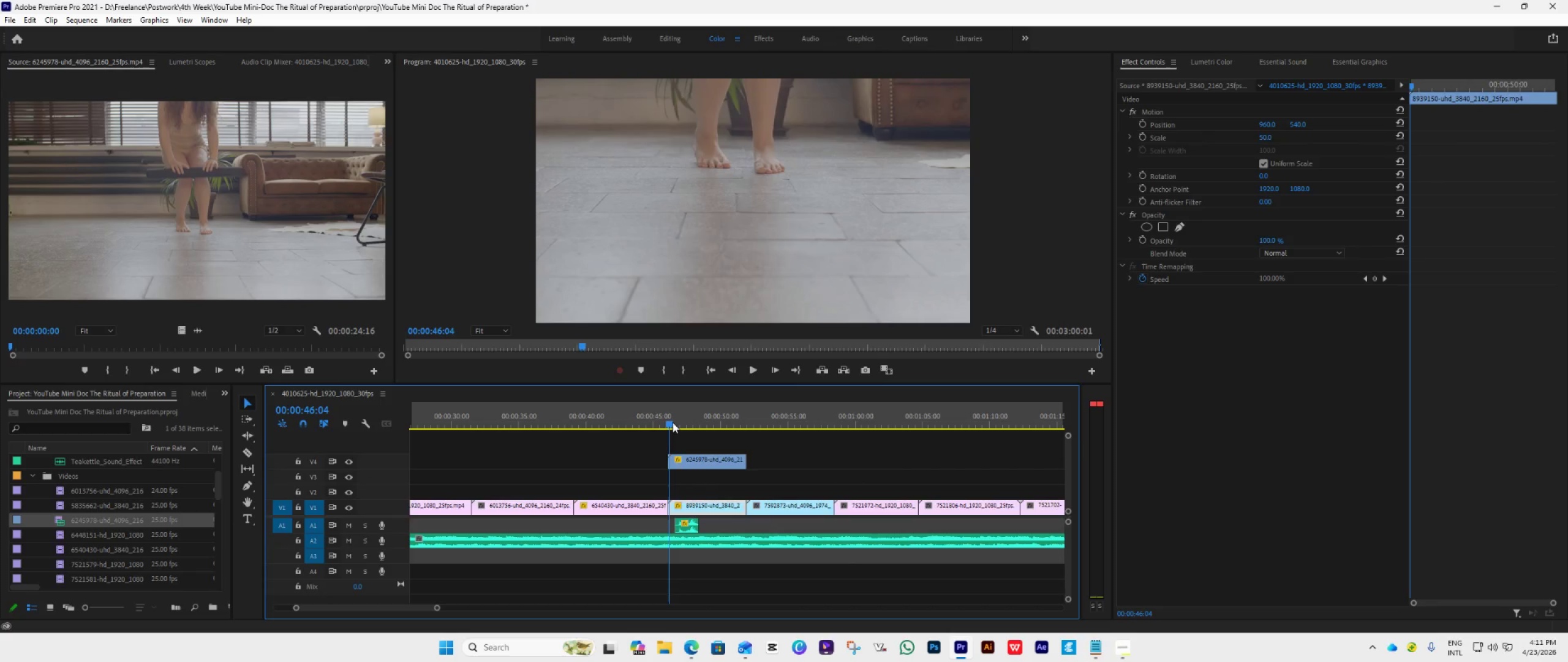 
key(Space)
 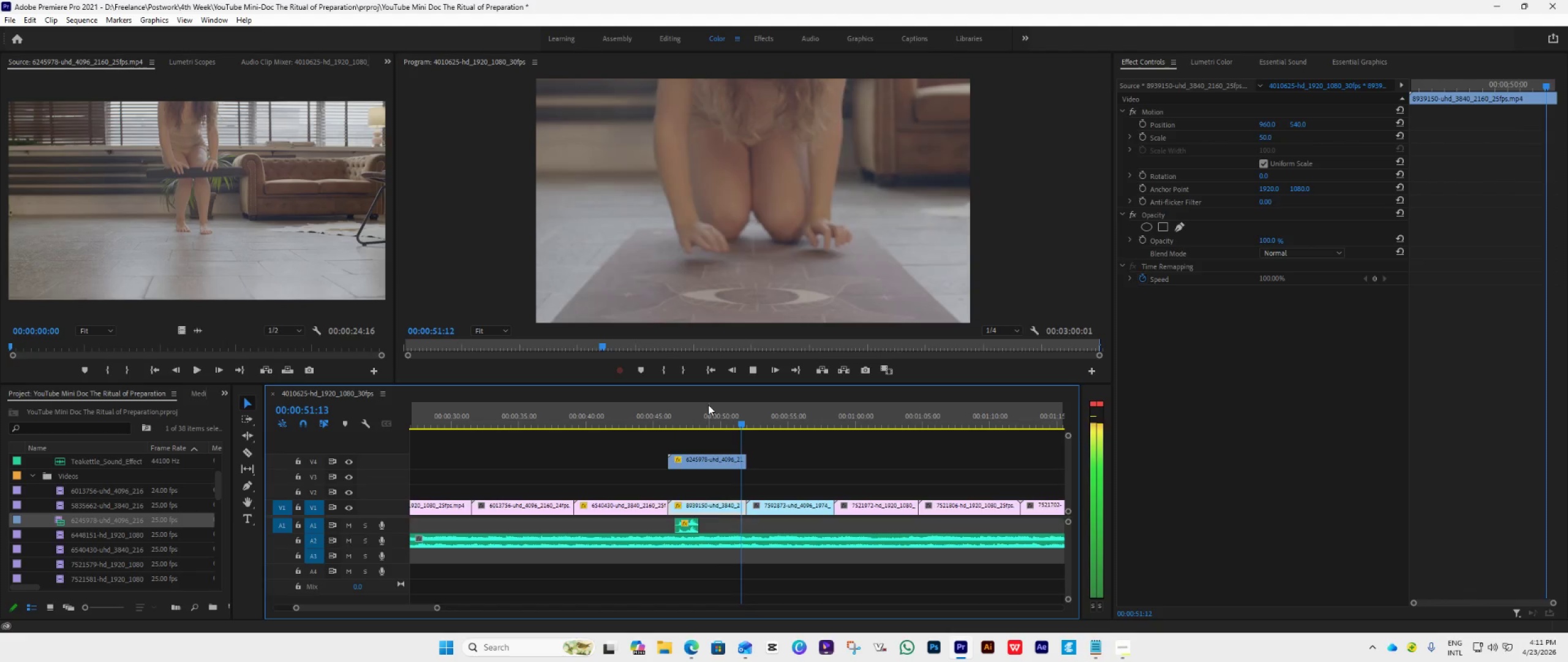 
wait(7.36)
 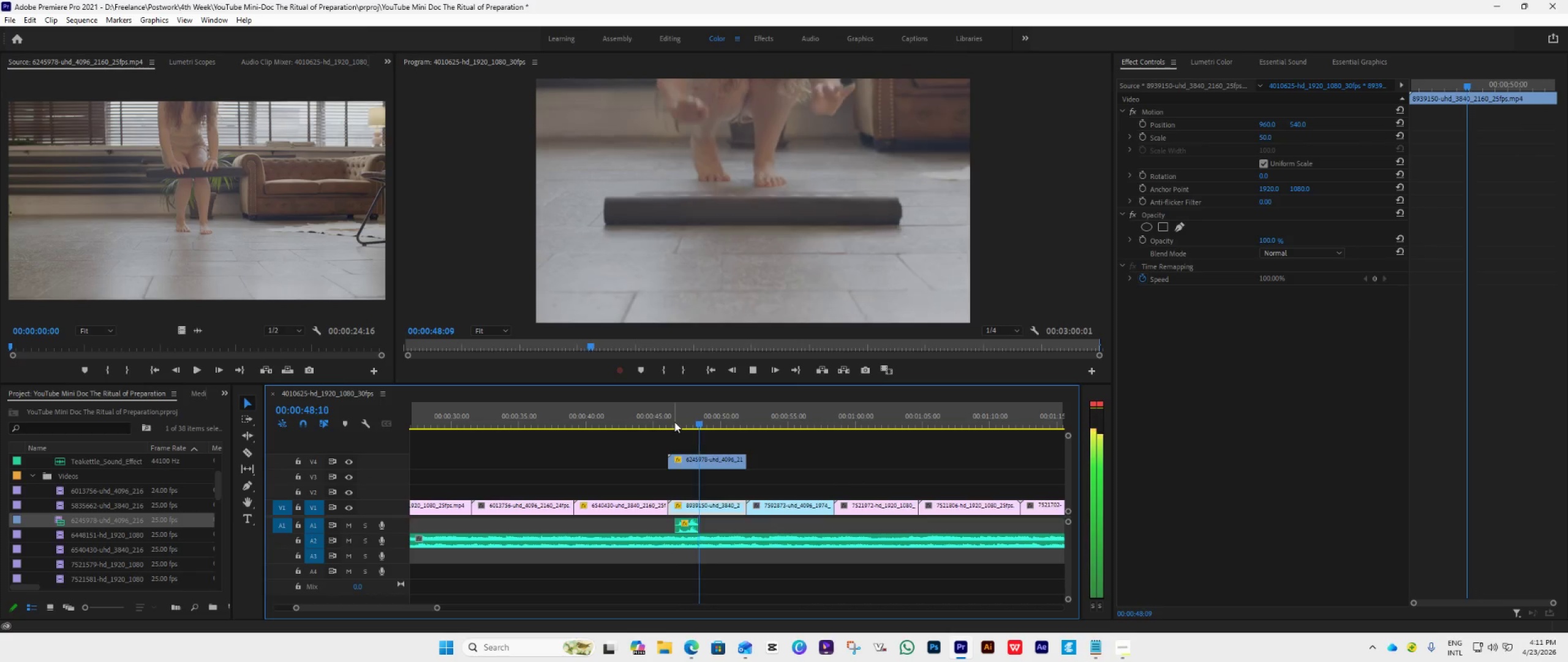 
key(Space)
 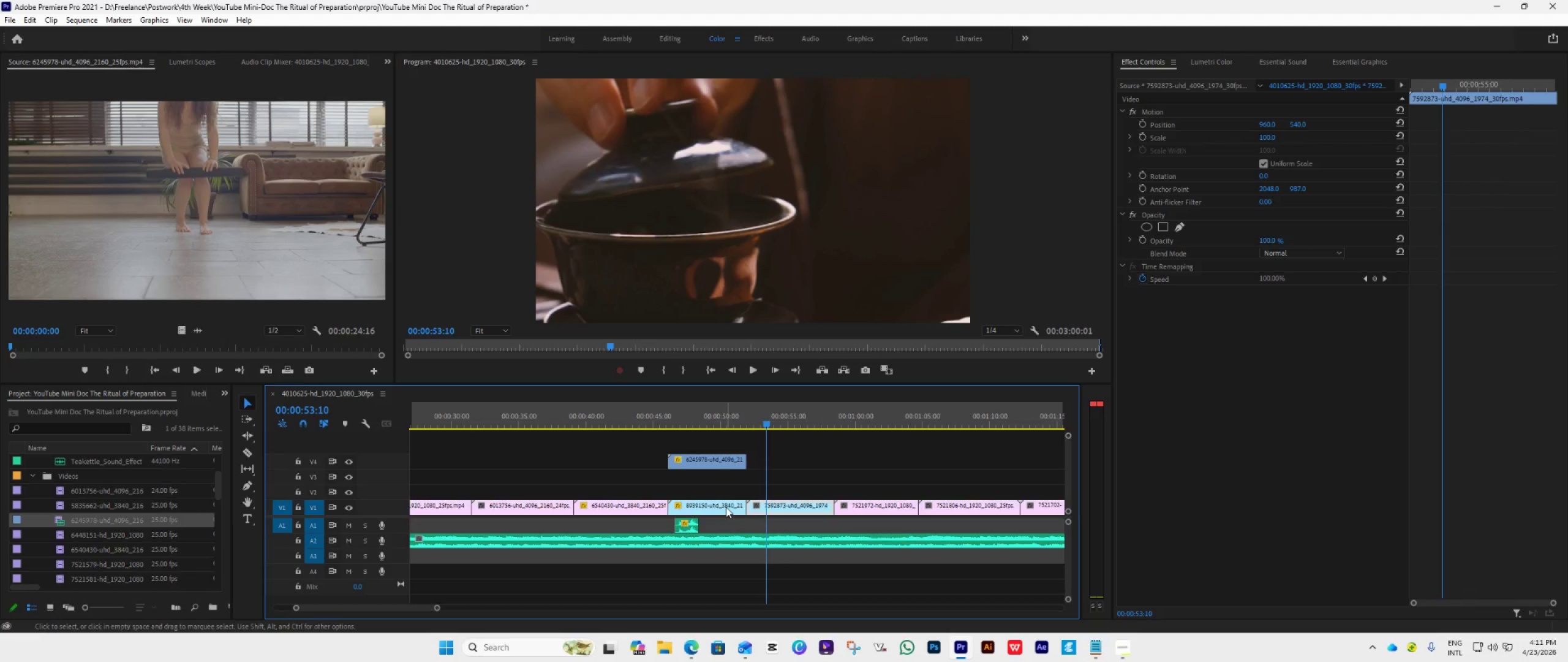 
hold_key(key=AltLeft, duration=0.45)
left_click([726, 507])
 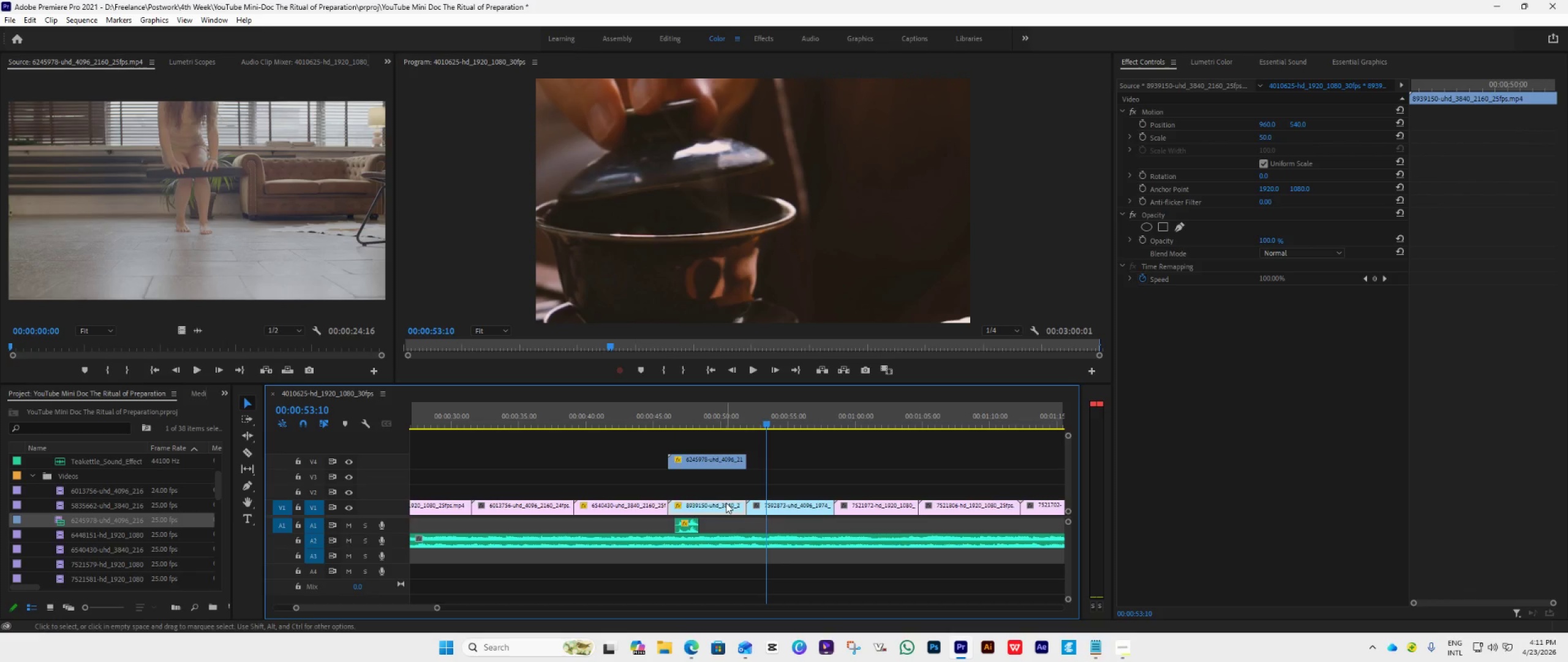 
key(Delete)
 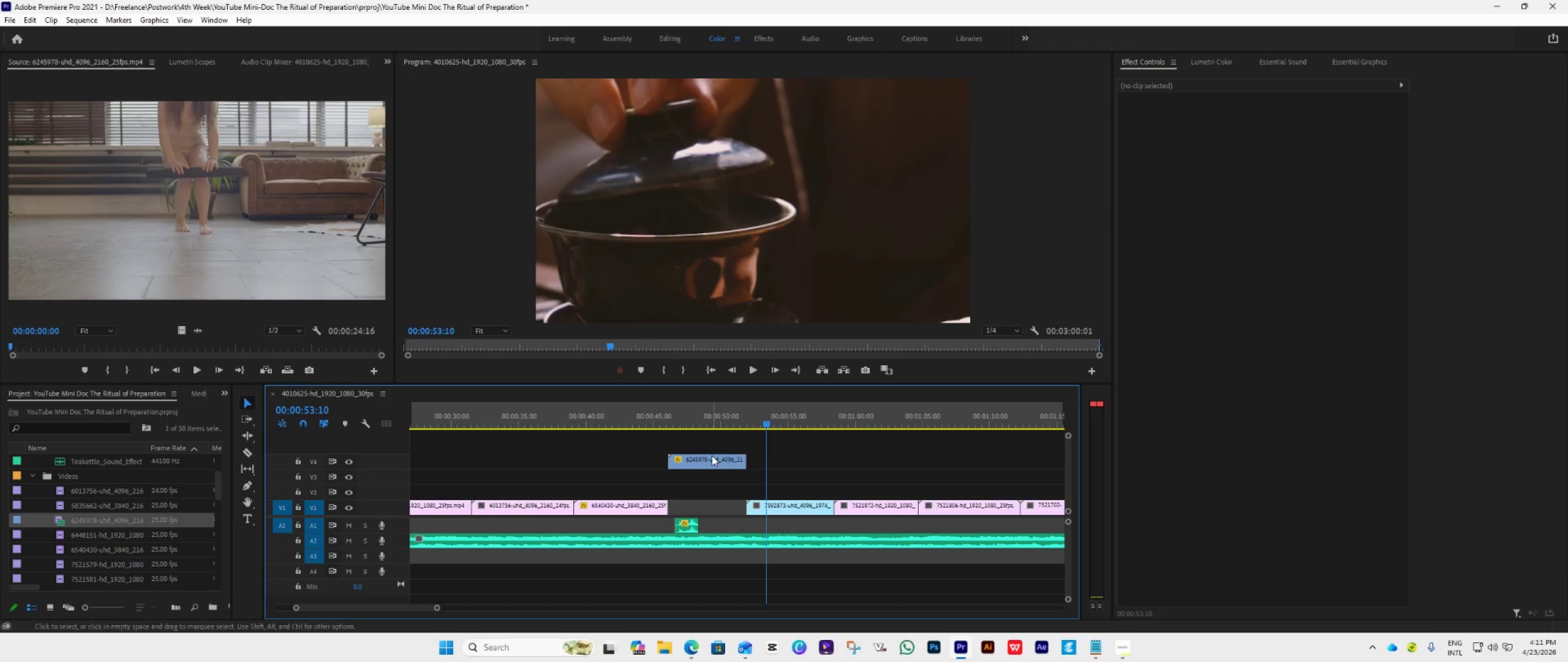 
left_click_drag(start_coordinate=[712, 455], to_coordinate=[700, 501])
 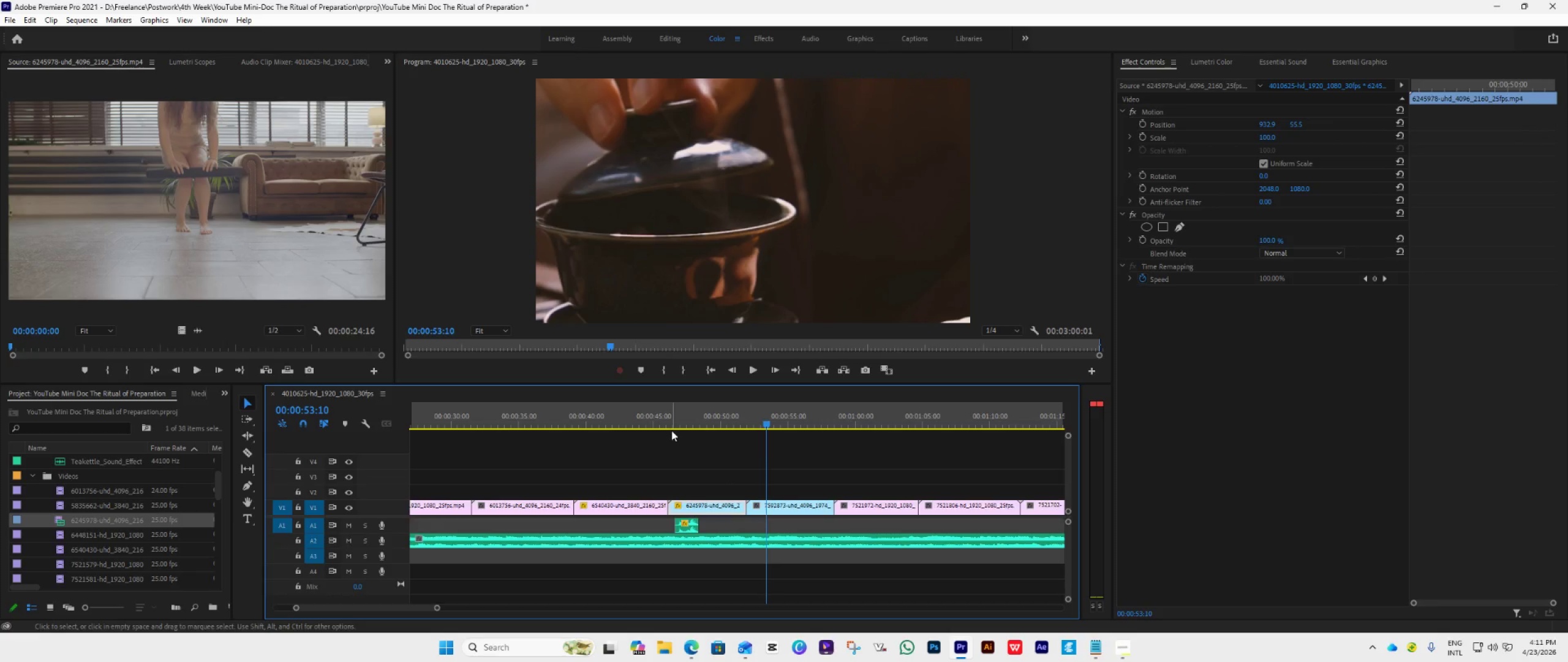 
left_click([669, 426])
 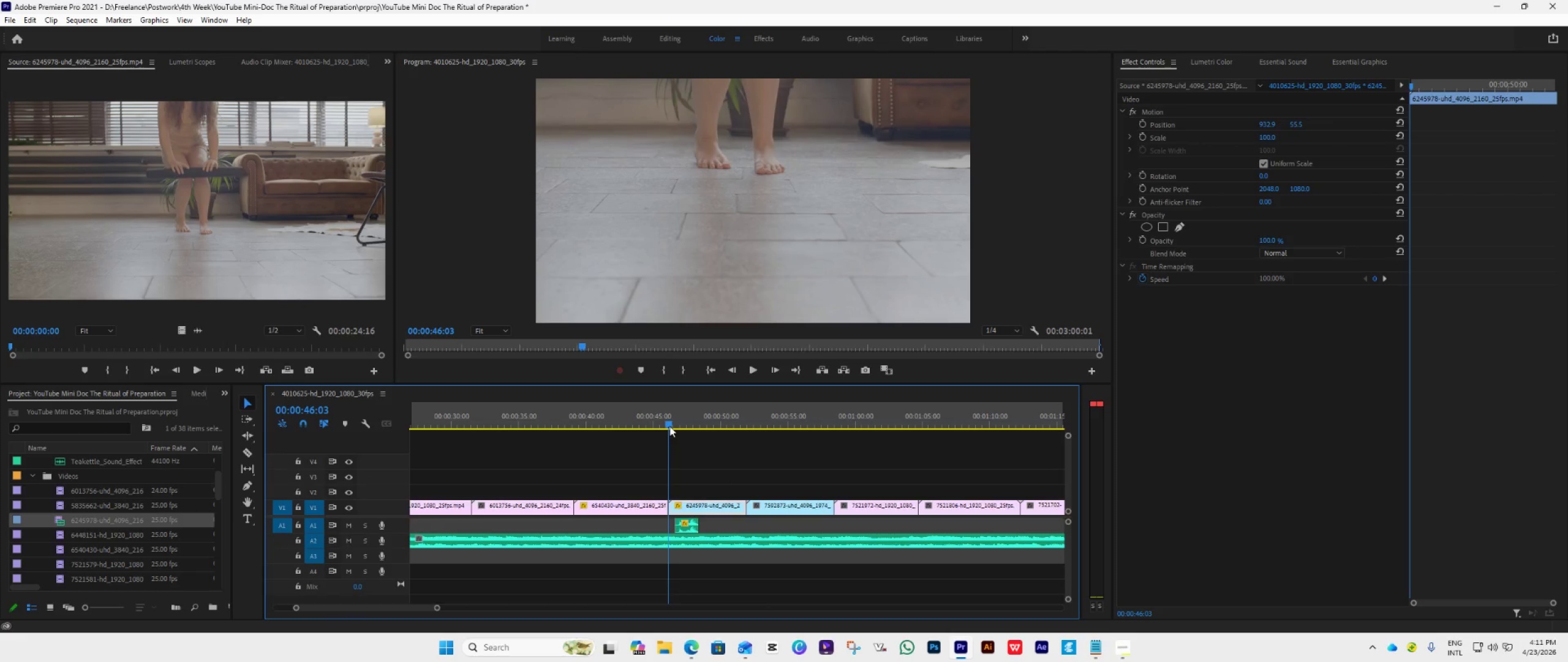 
key(Space)
 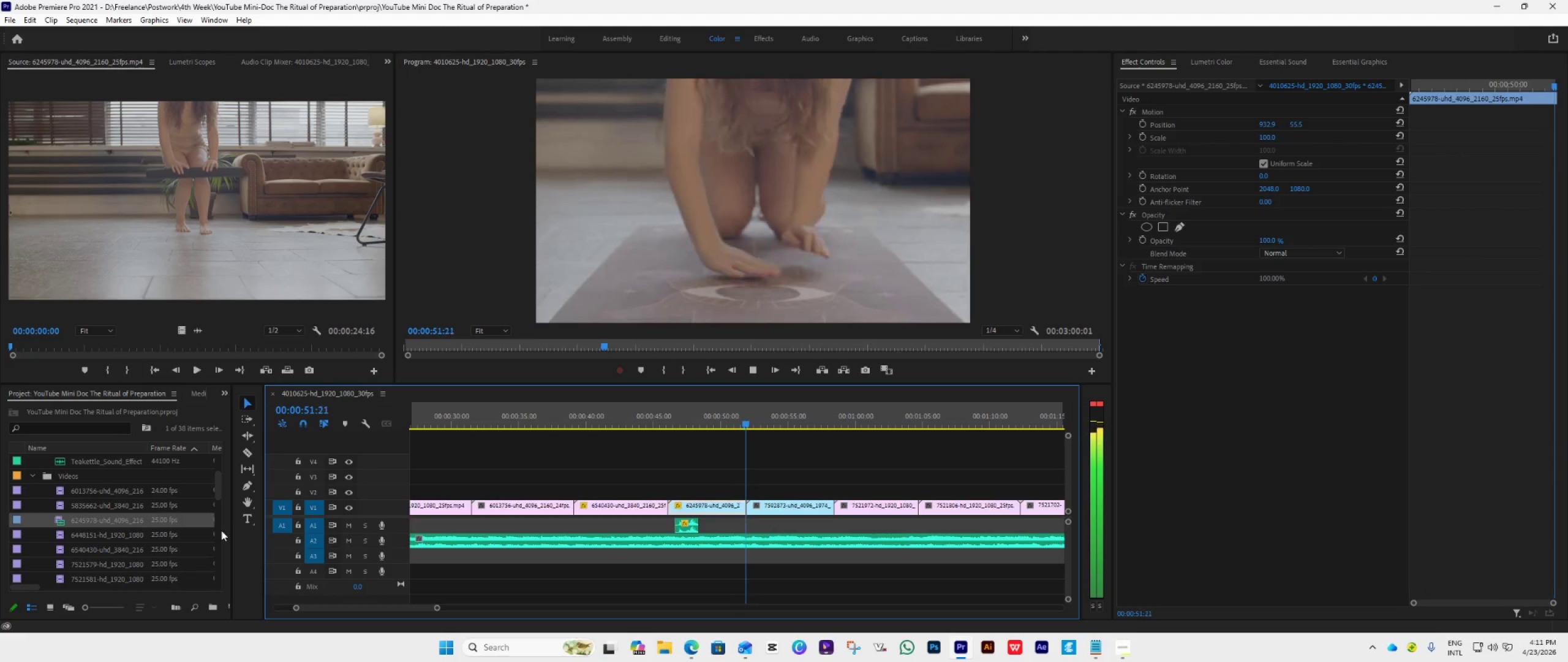 
wait(10.84)
 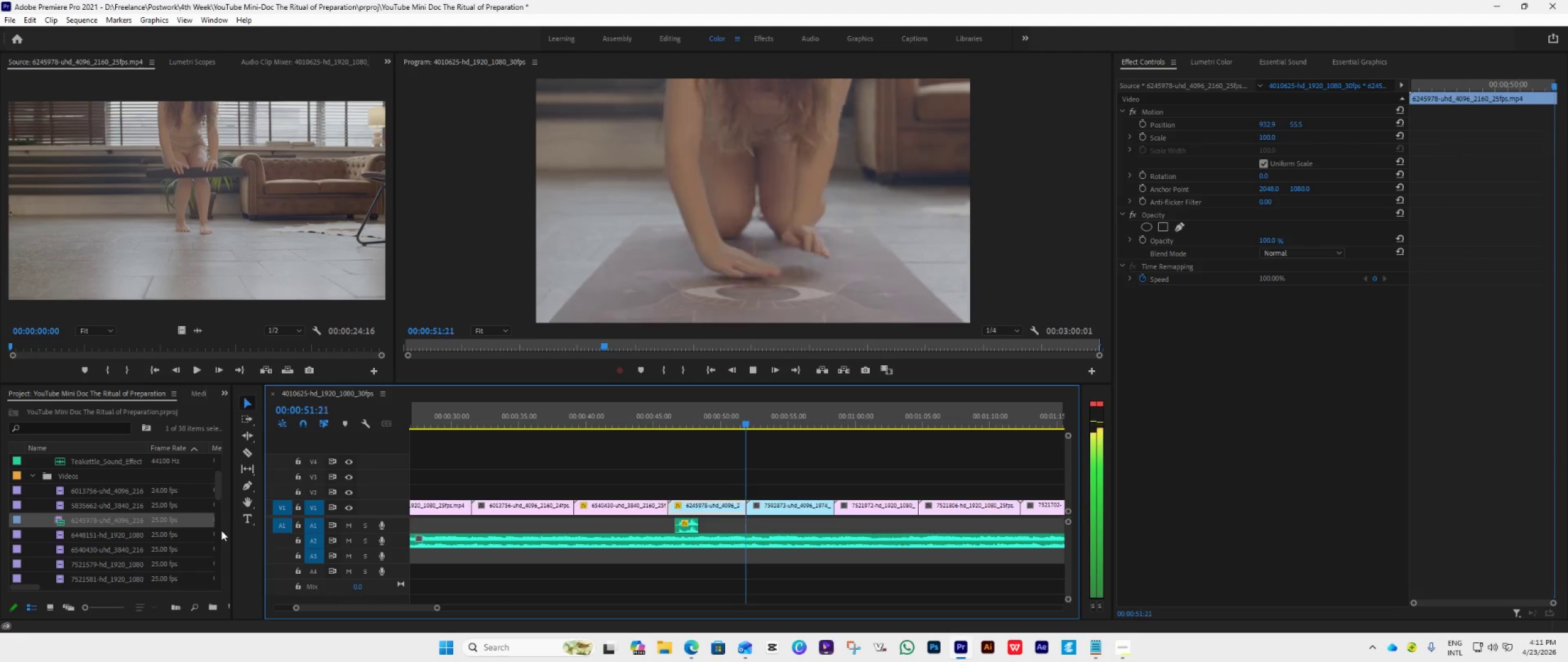 
hold_key(key=AltLeft, duration=0.81)
scroll: coordinate [824, 479], scroll_direction: down, amount: 5.0
 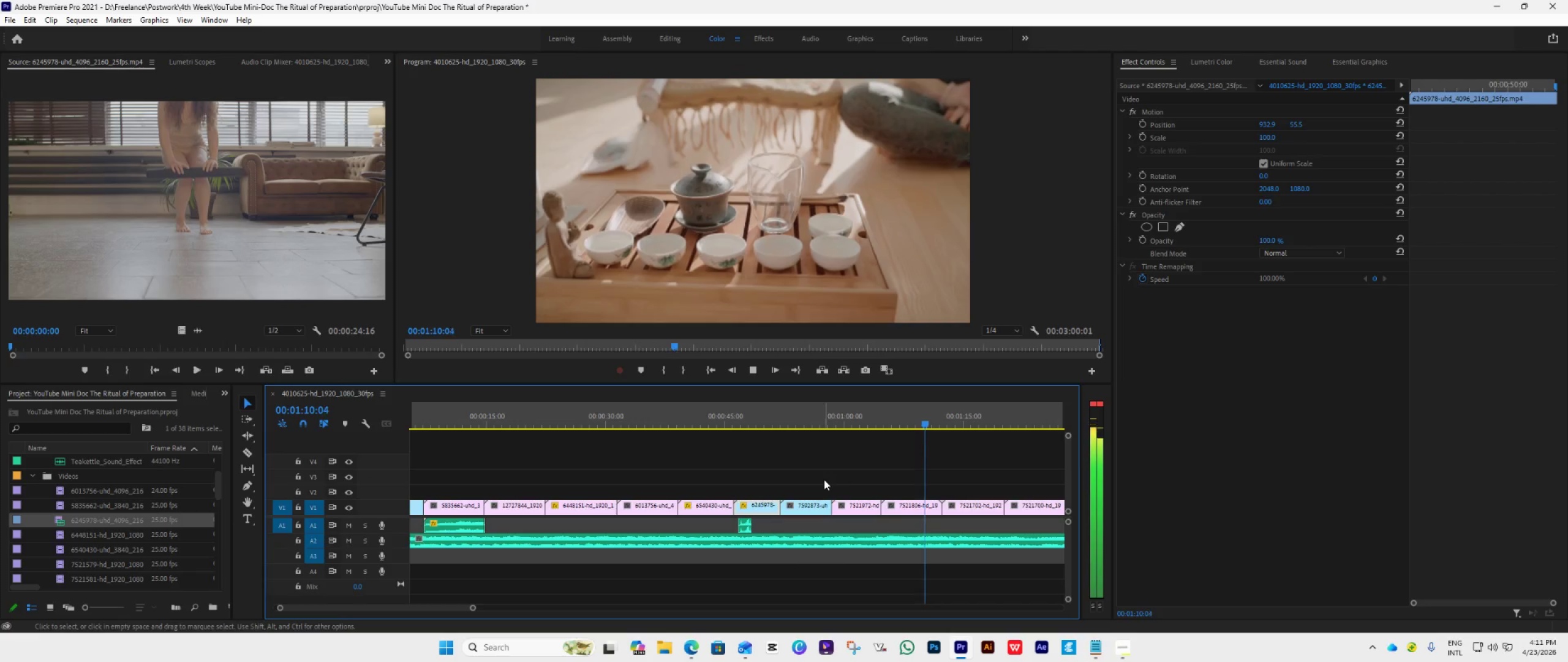 
wait(17.16)
 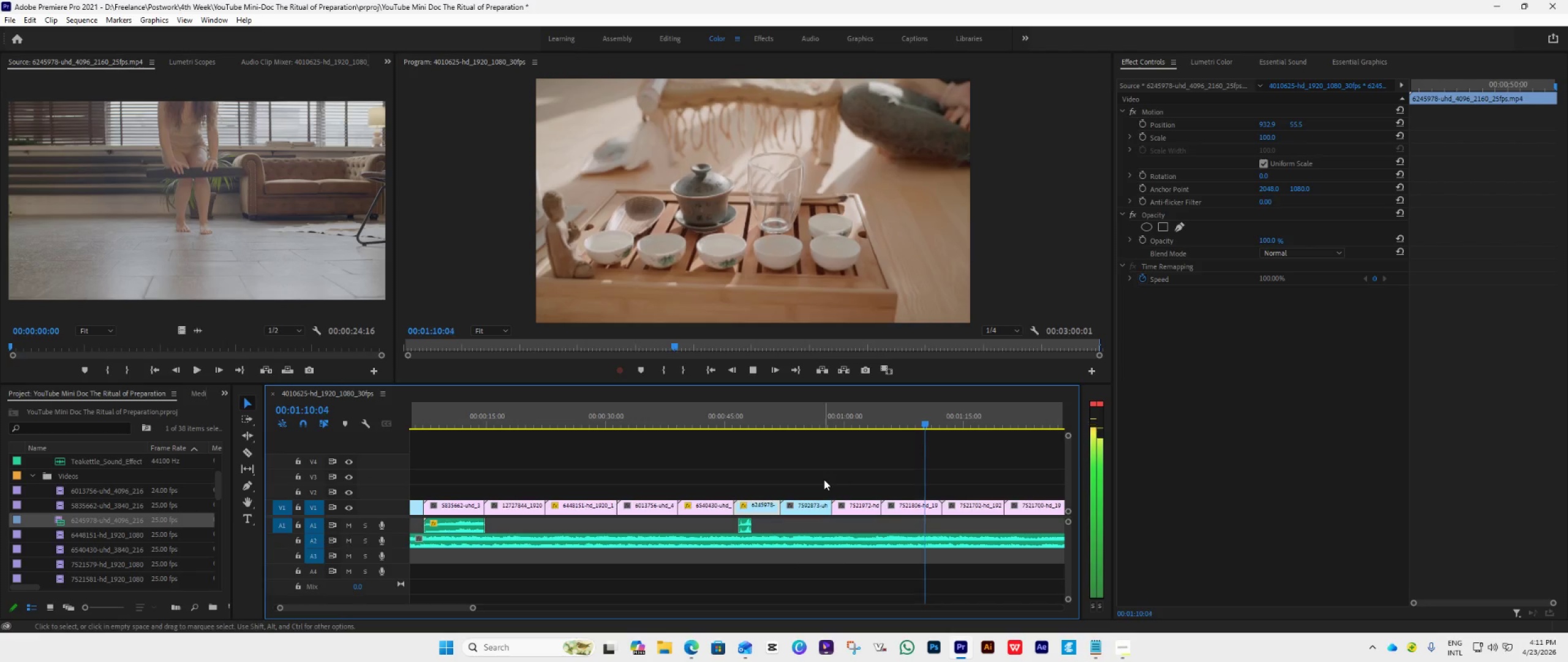 
key(Space)
 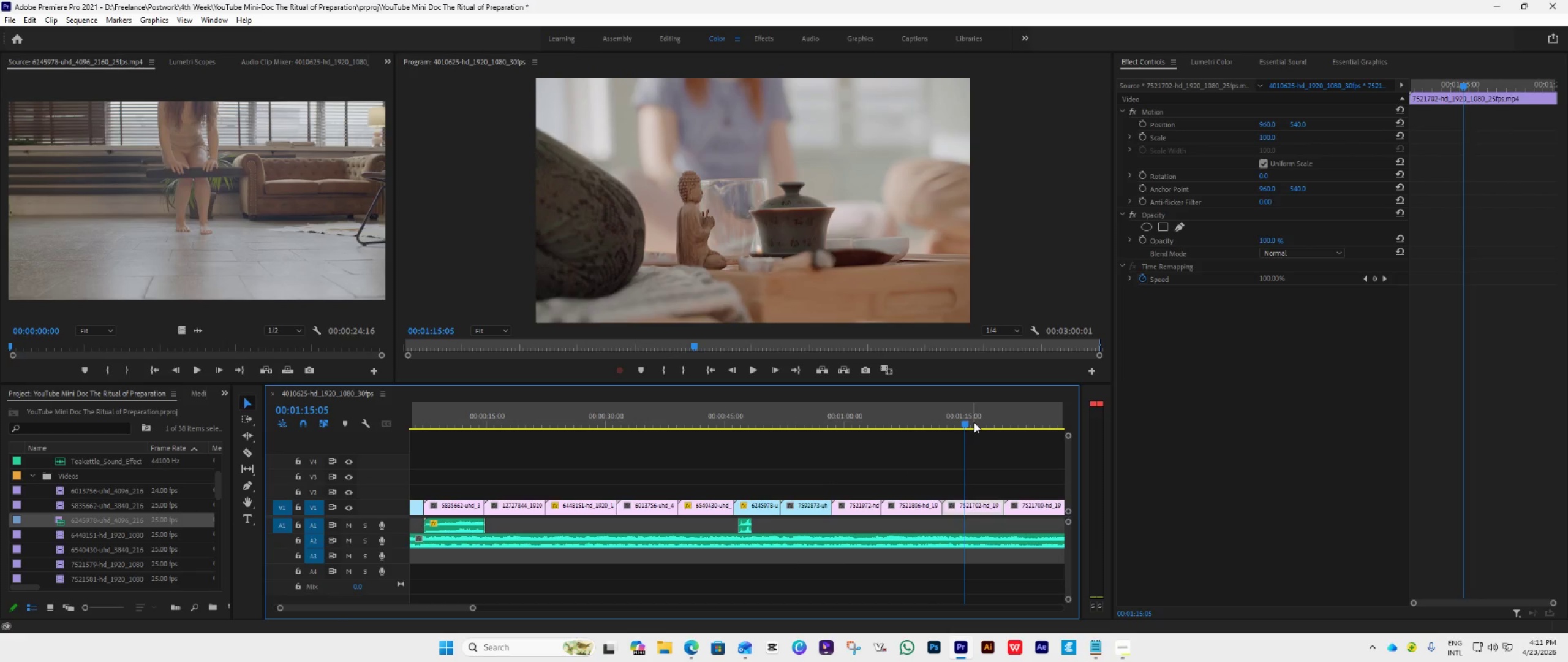 
left_click_drag(start_coordinate=[965, 425], to_coordinate=[889, 468])
 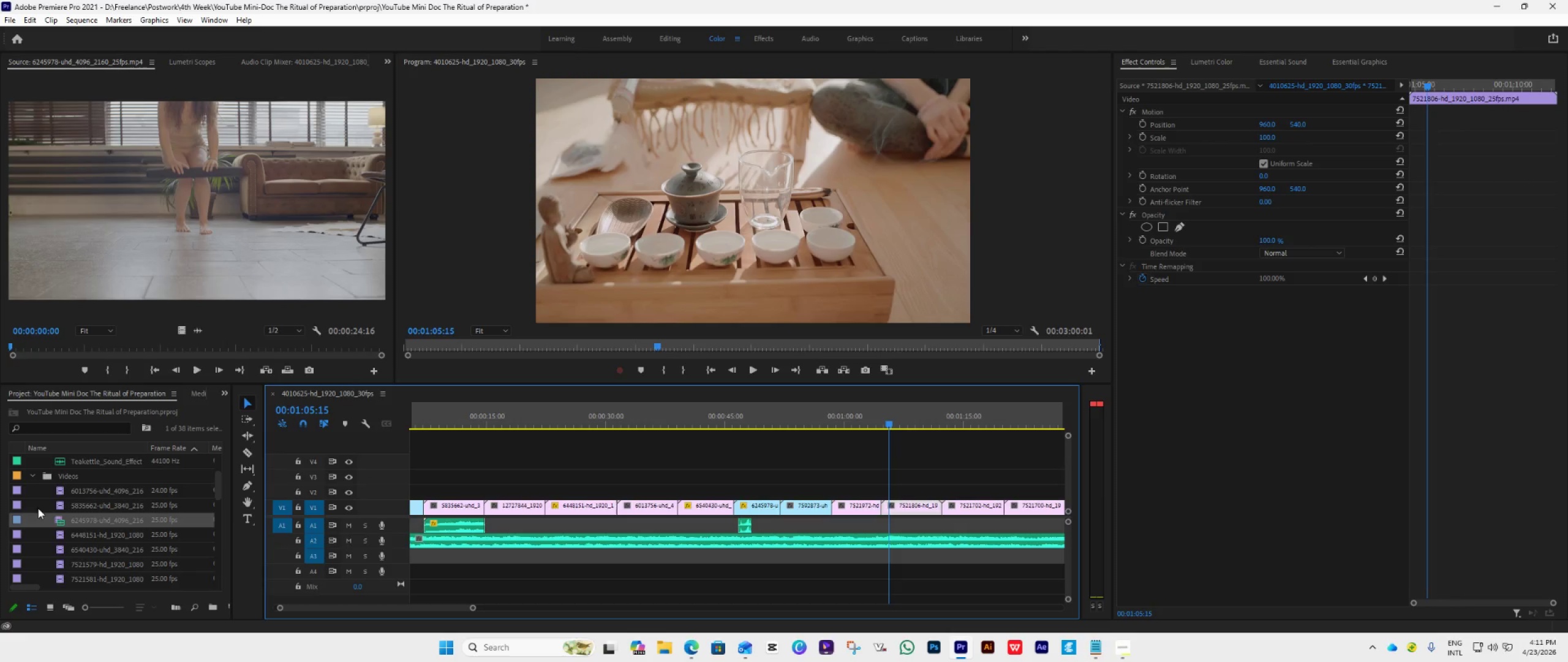 
scroll: coordinate [104, 535], scroll_direction: up, amount: 7.0
 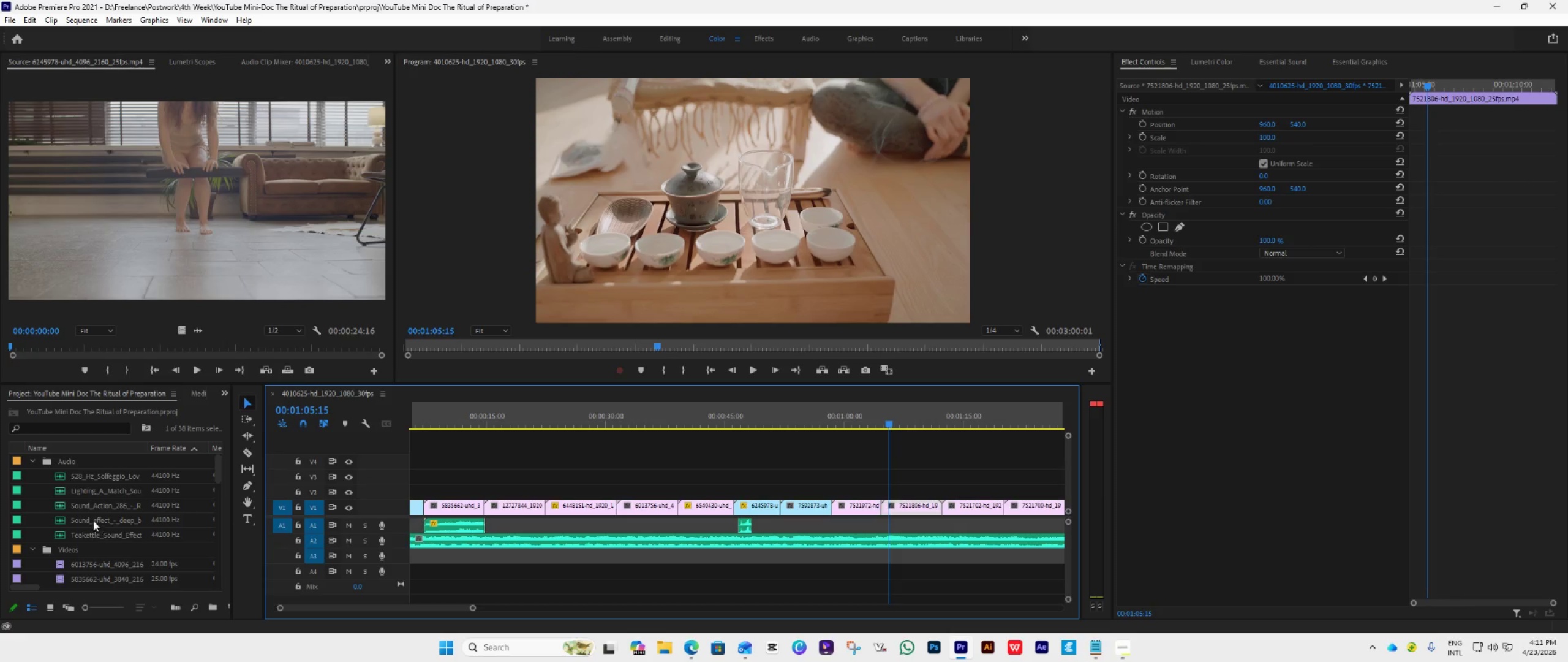 
double_click([56, 518])
 